 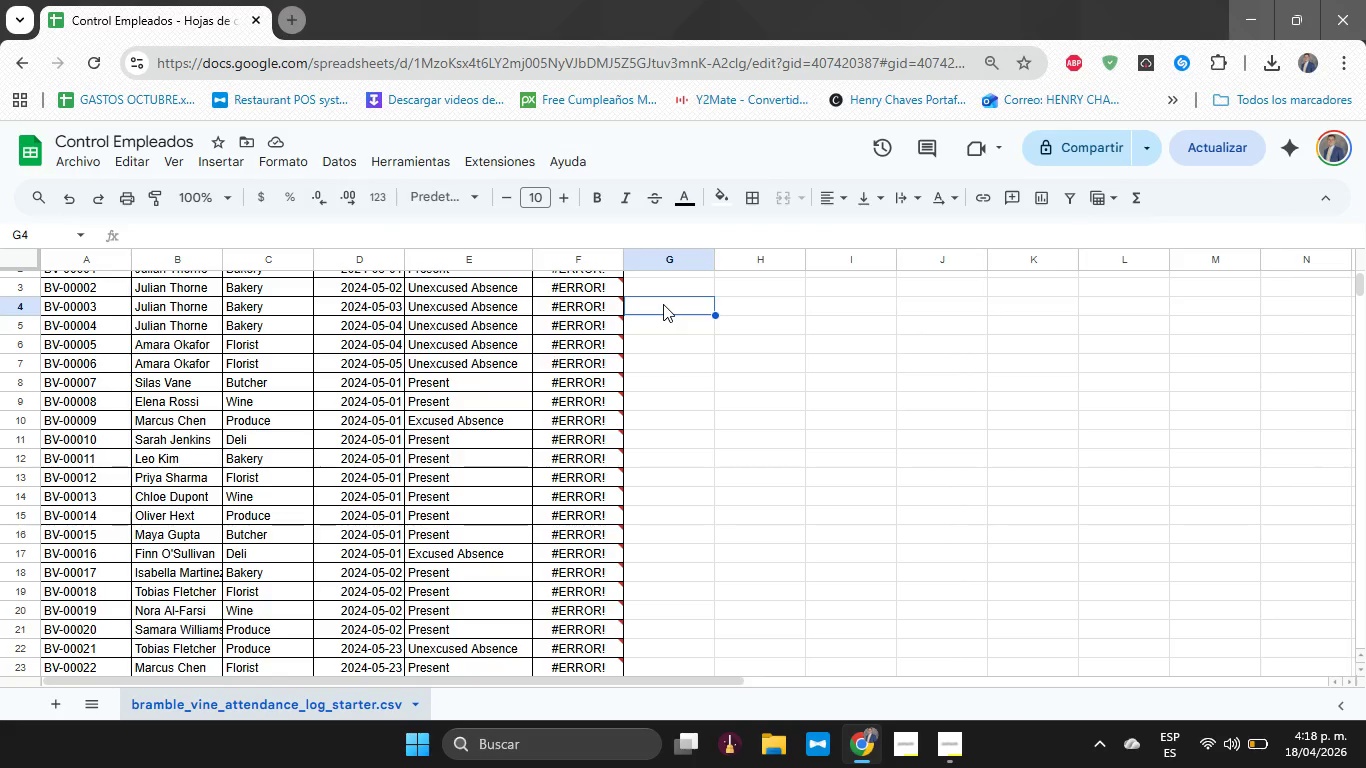 
key(ArrowLeft)
 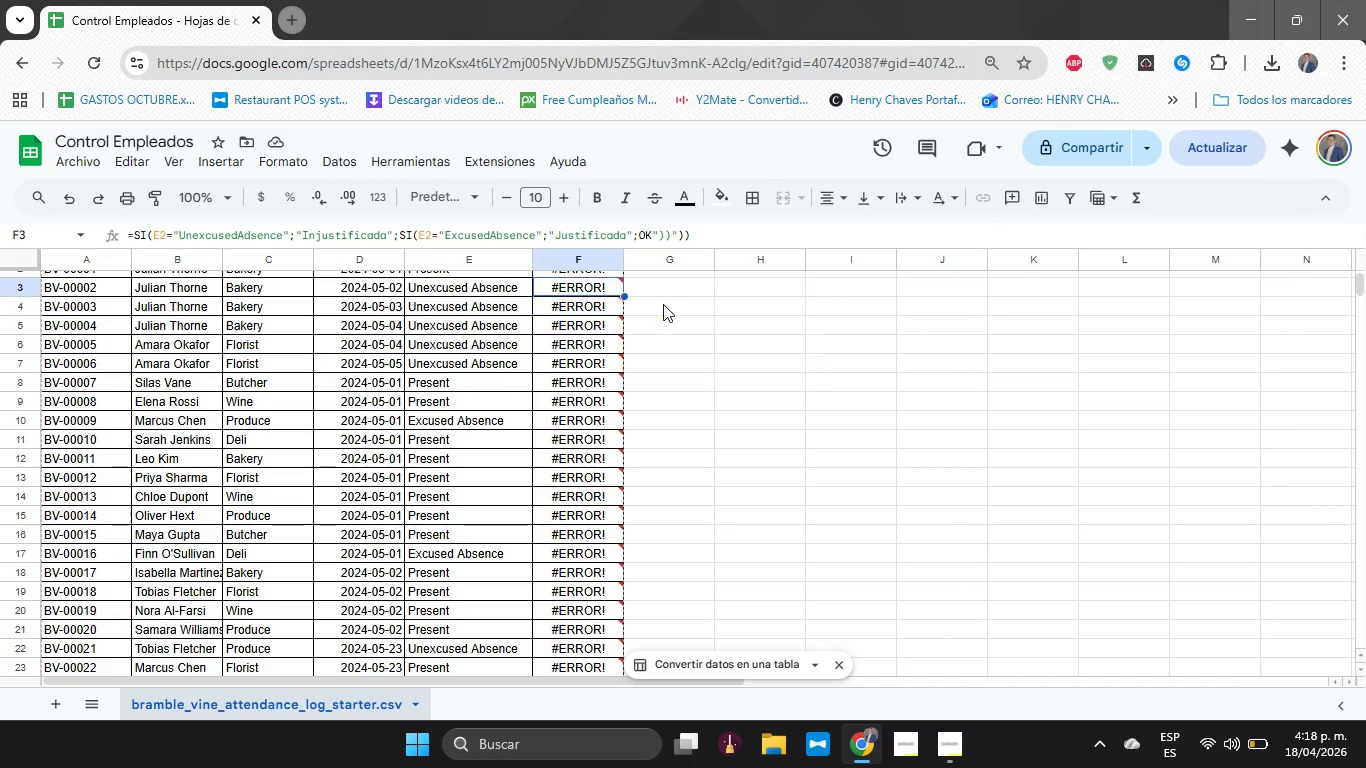 
hold_key(key=ArrowUp, duration=0.94)
 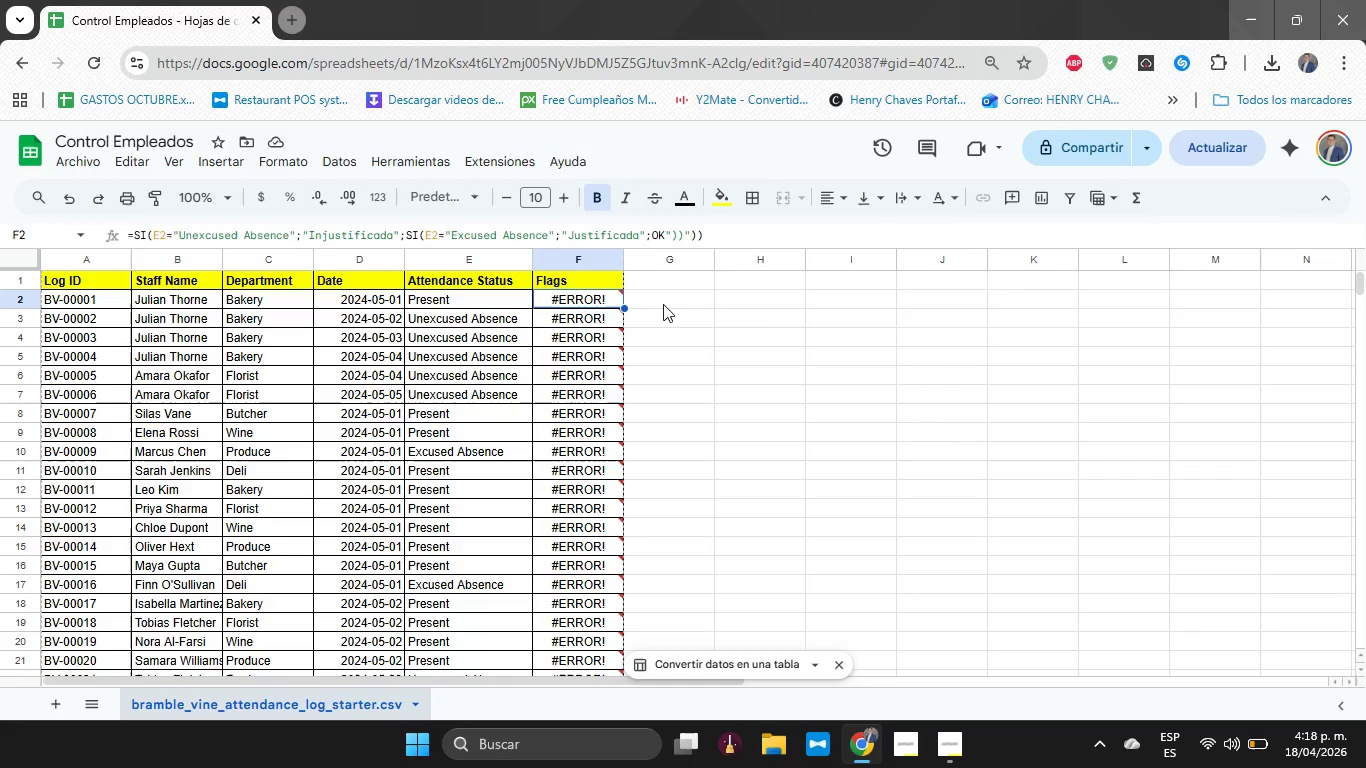 
key(ArrowDown)
 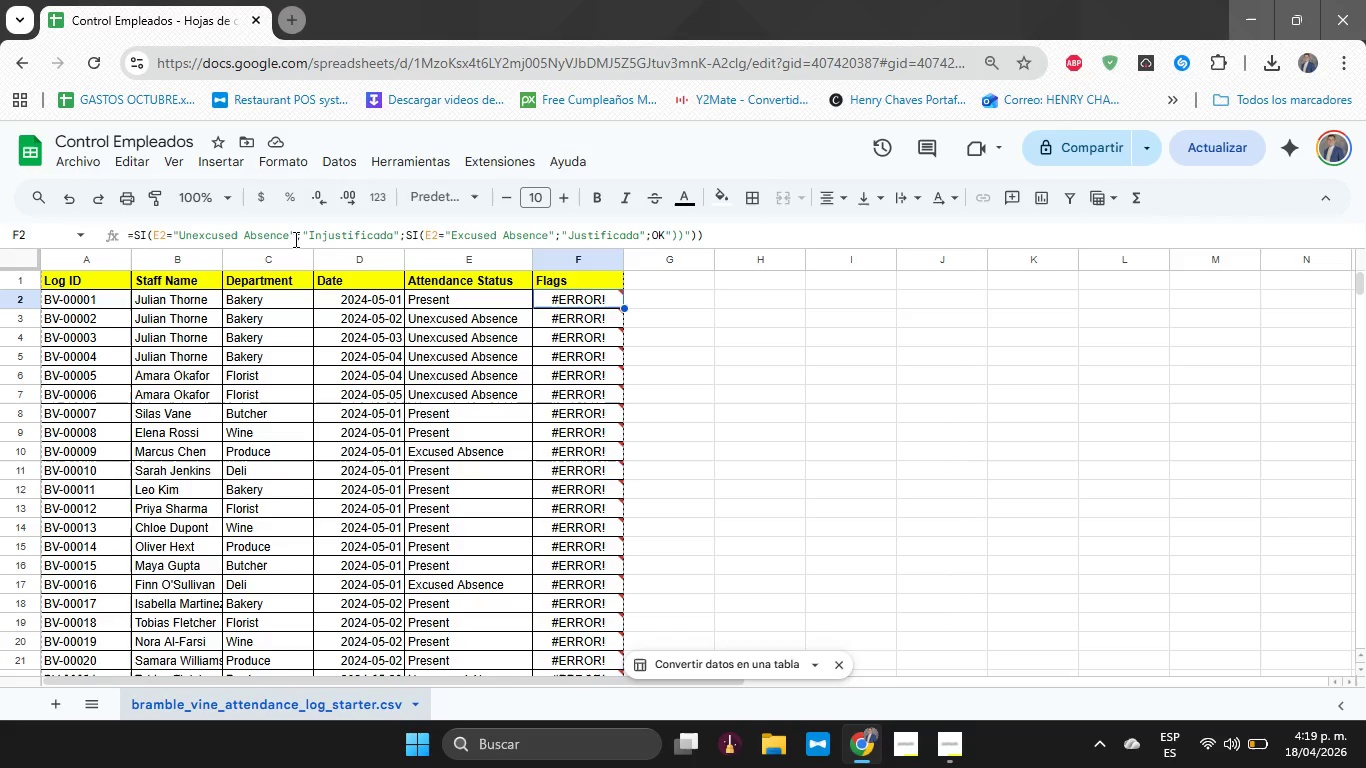 
wait(40.97)
 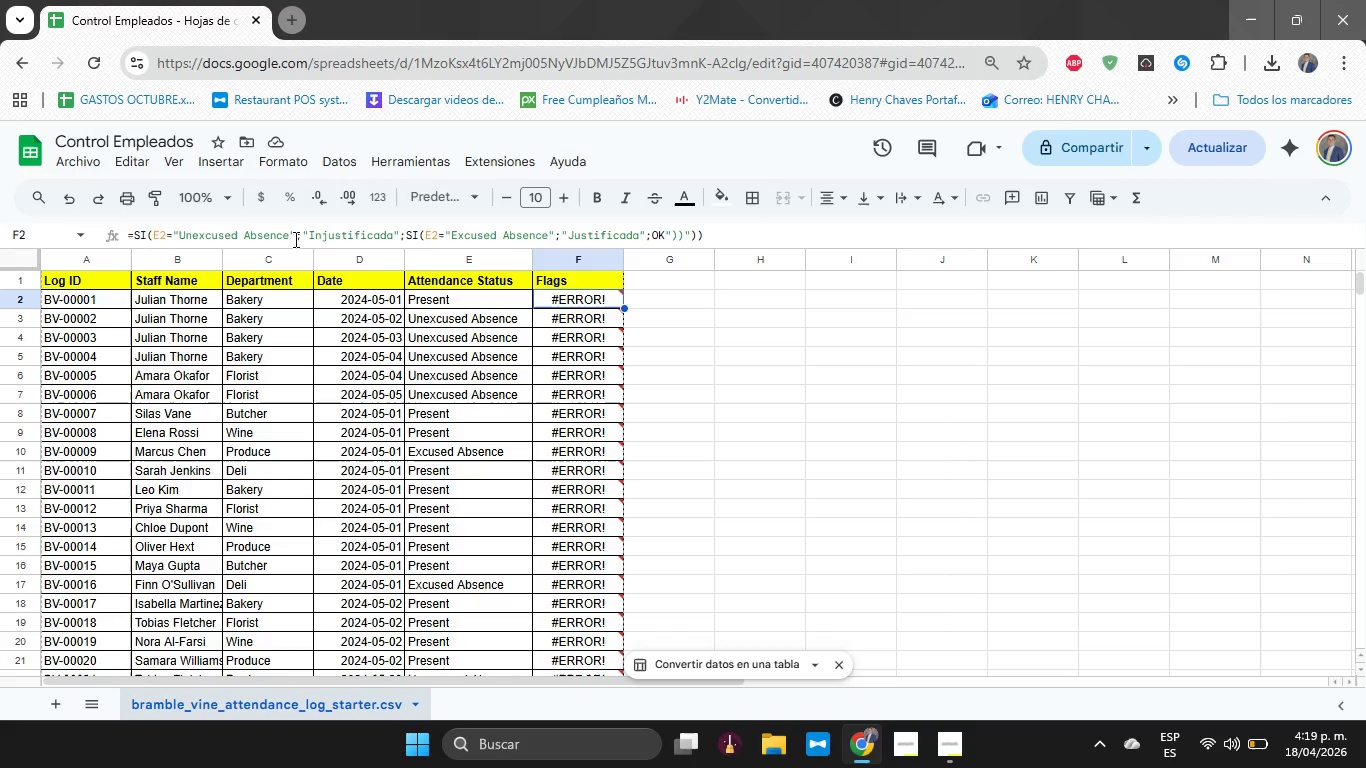 
left_click([738, 232])
 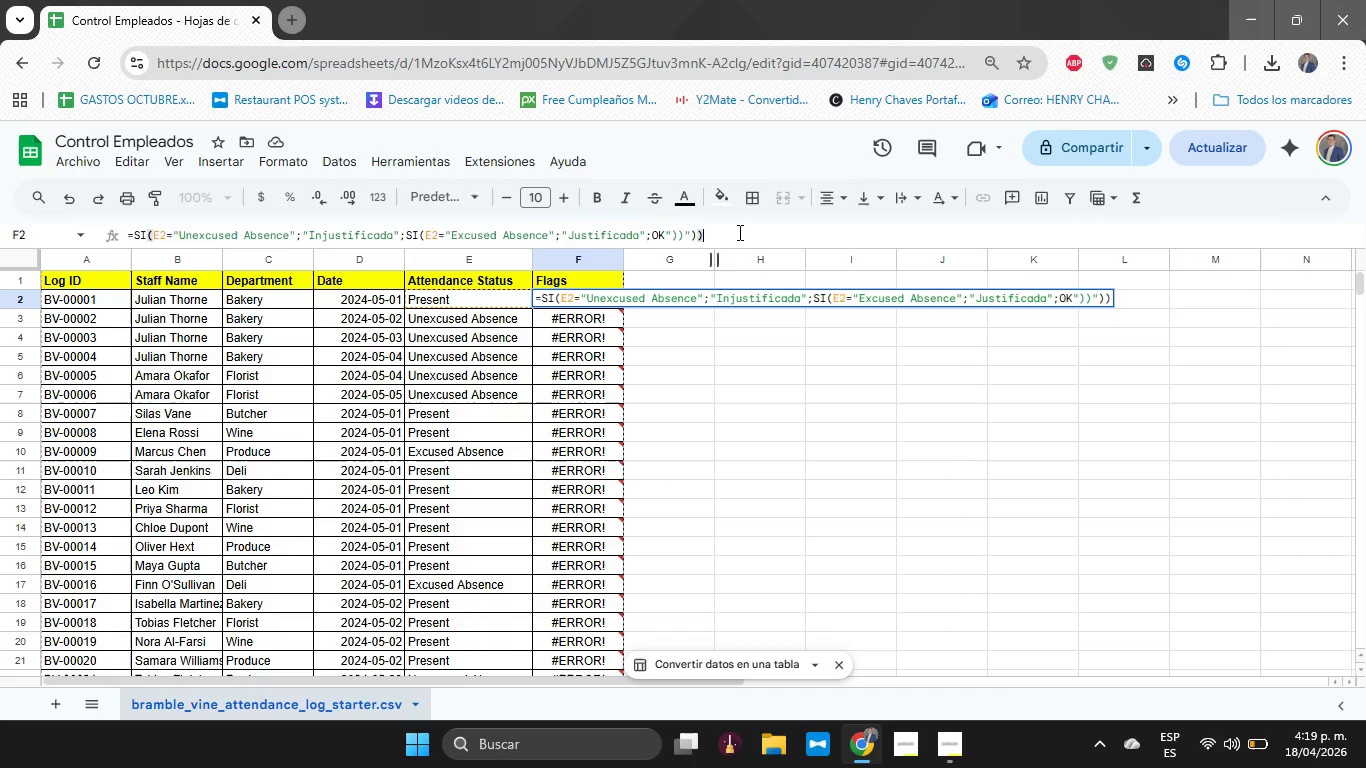 
key(Backspace)
 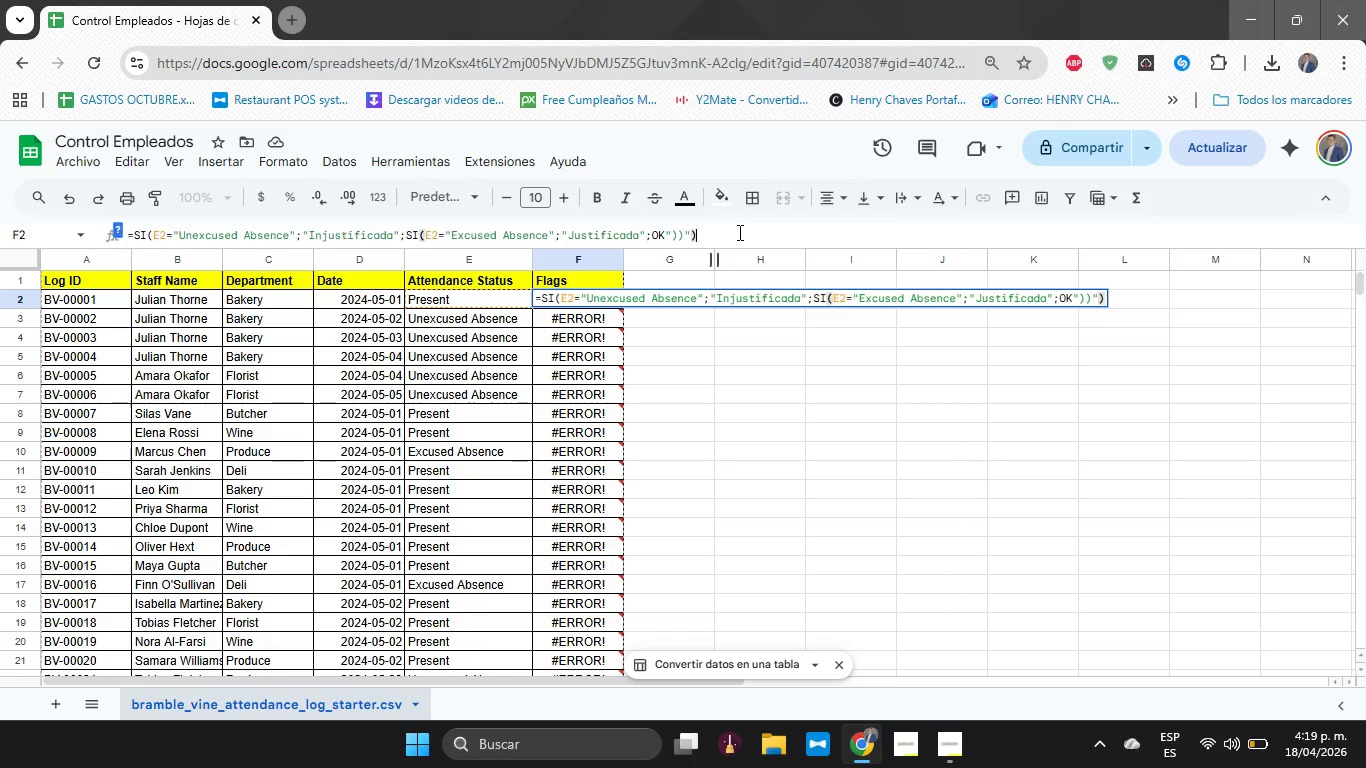 
key(Backspace)
 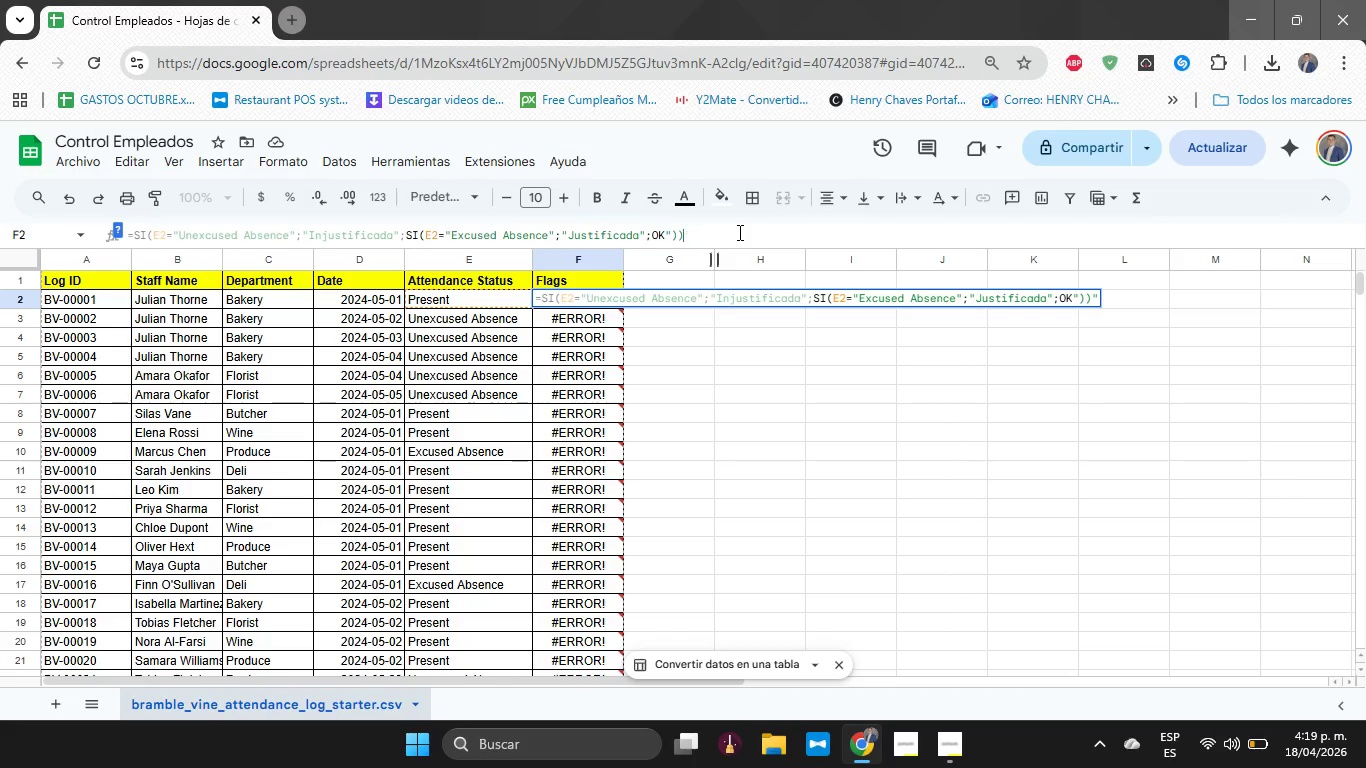 
key(Backspace)
 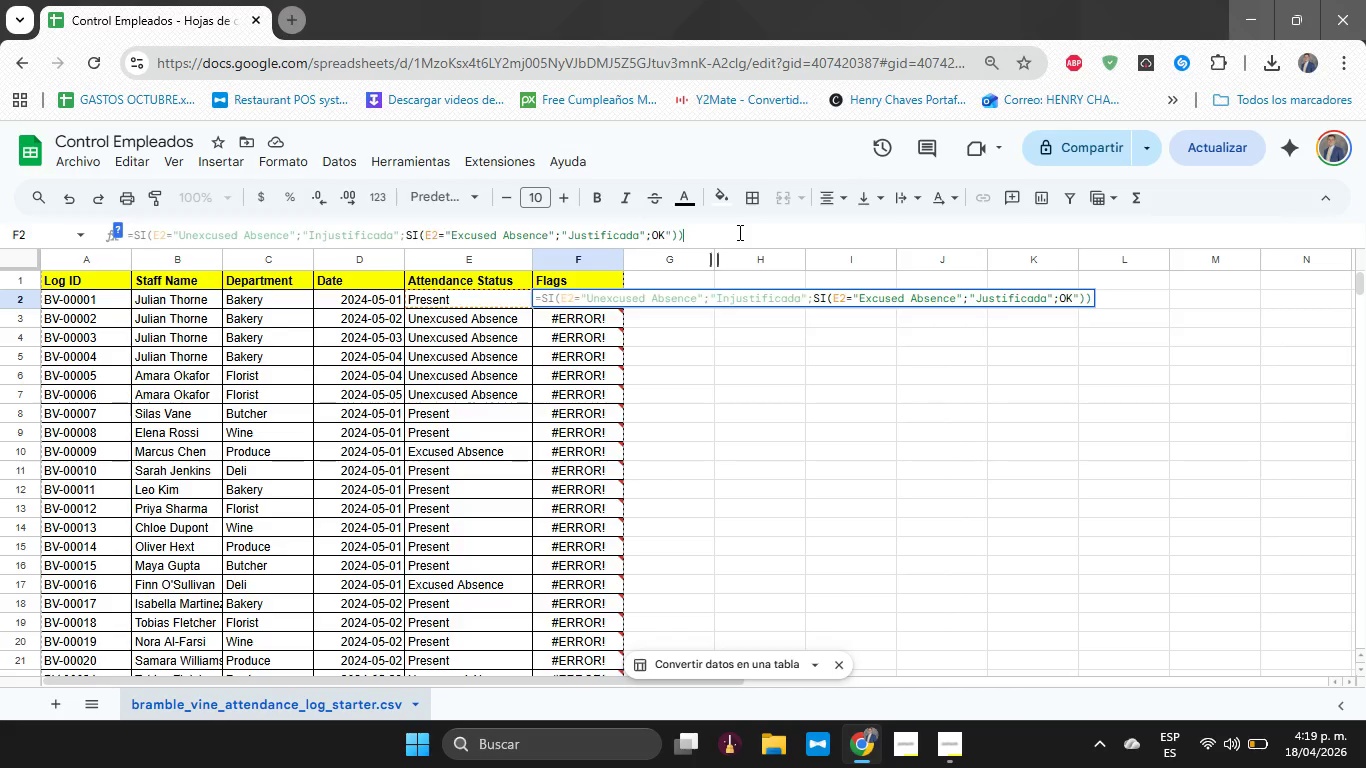 
key(Enter)
 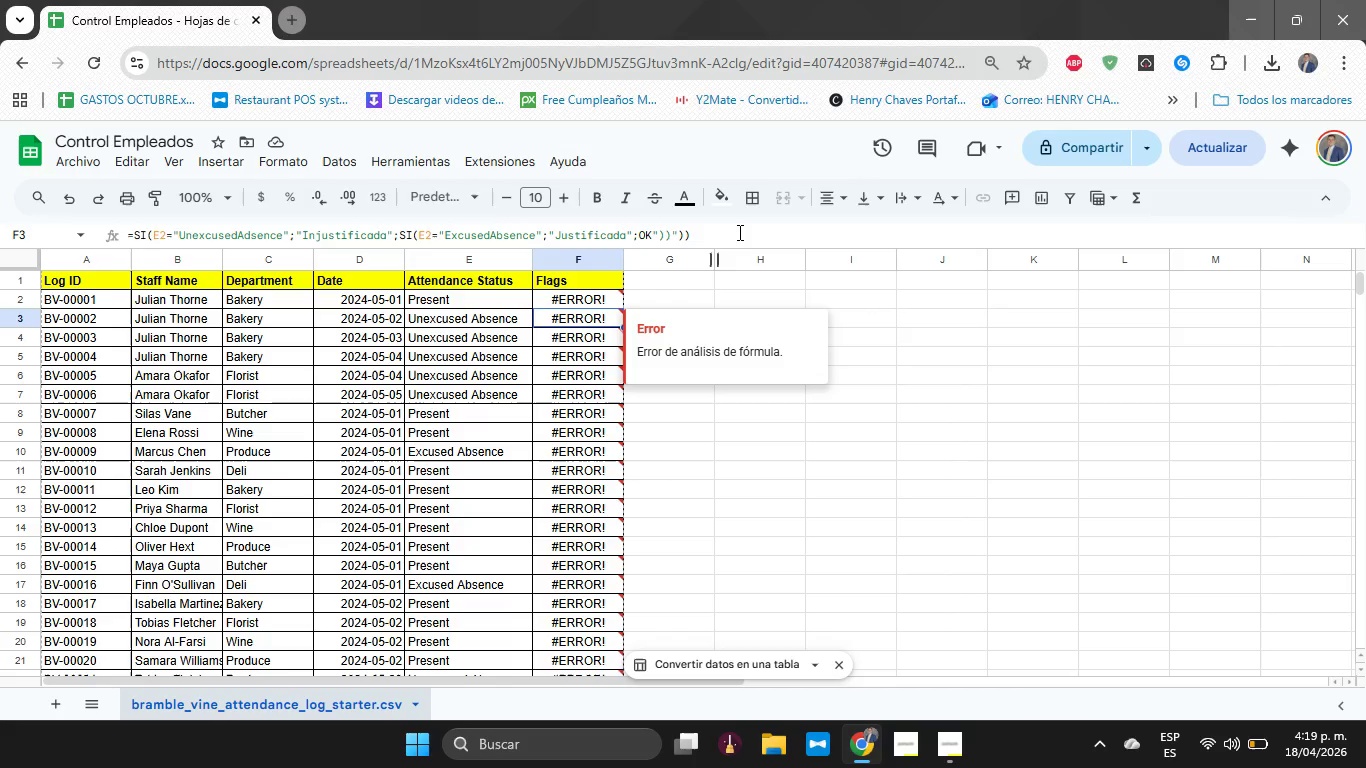 
key(ArrowUp)
 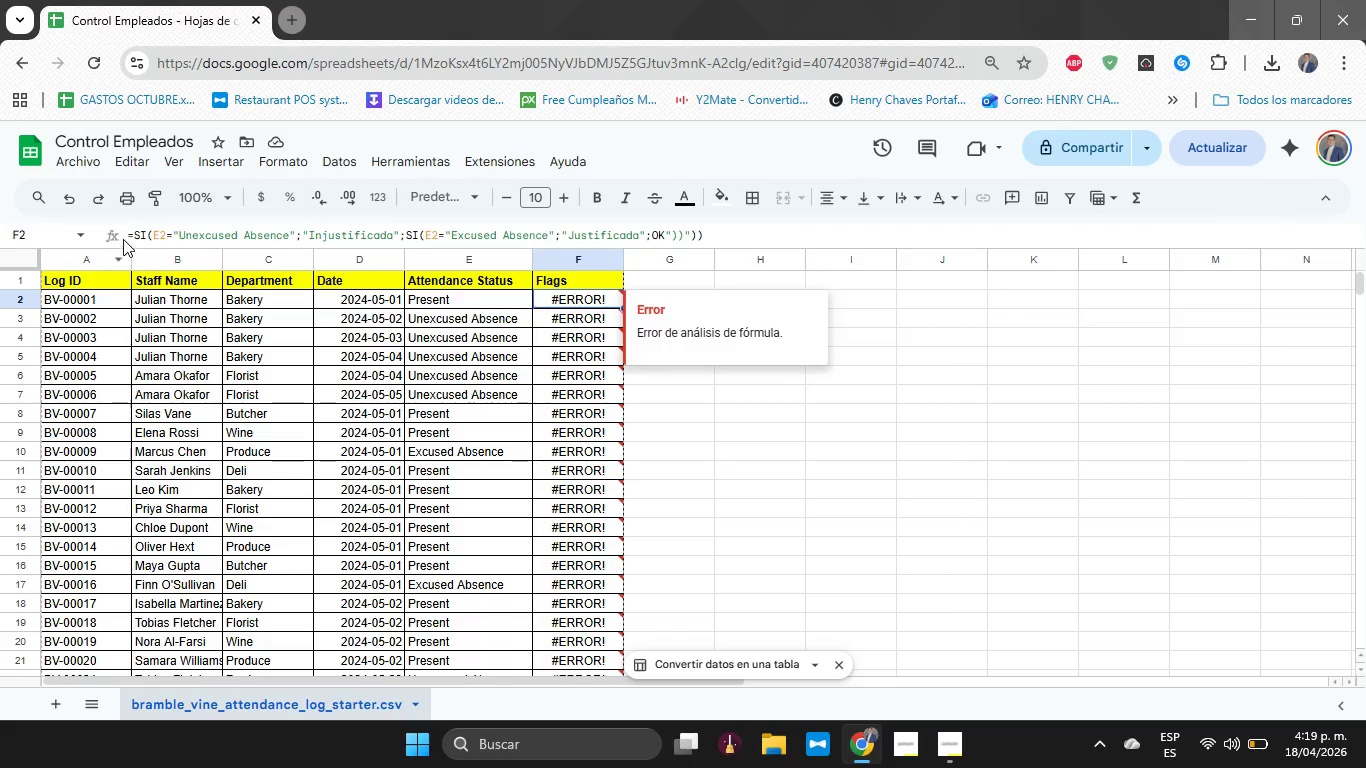 
left_click([136, 235])
 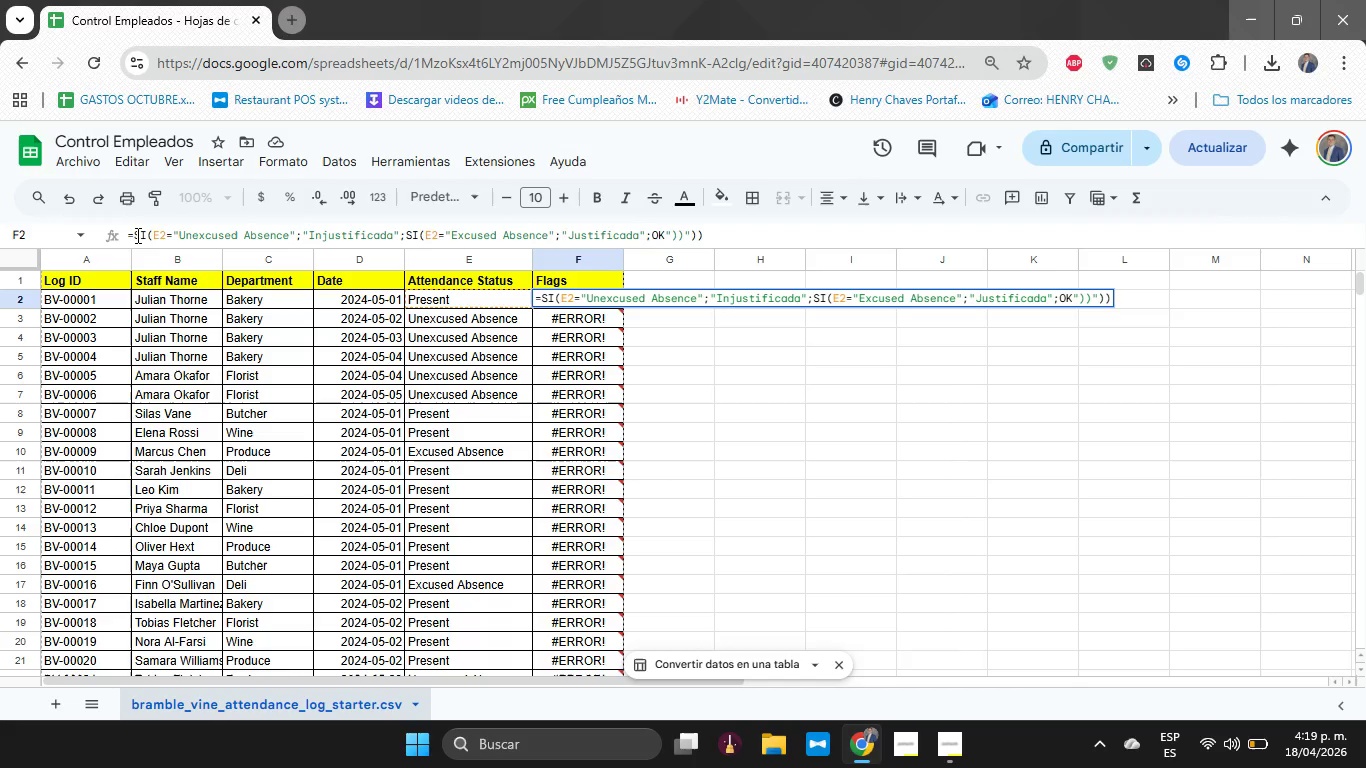 
type(BUSCARV)
 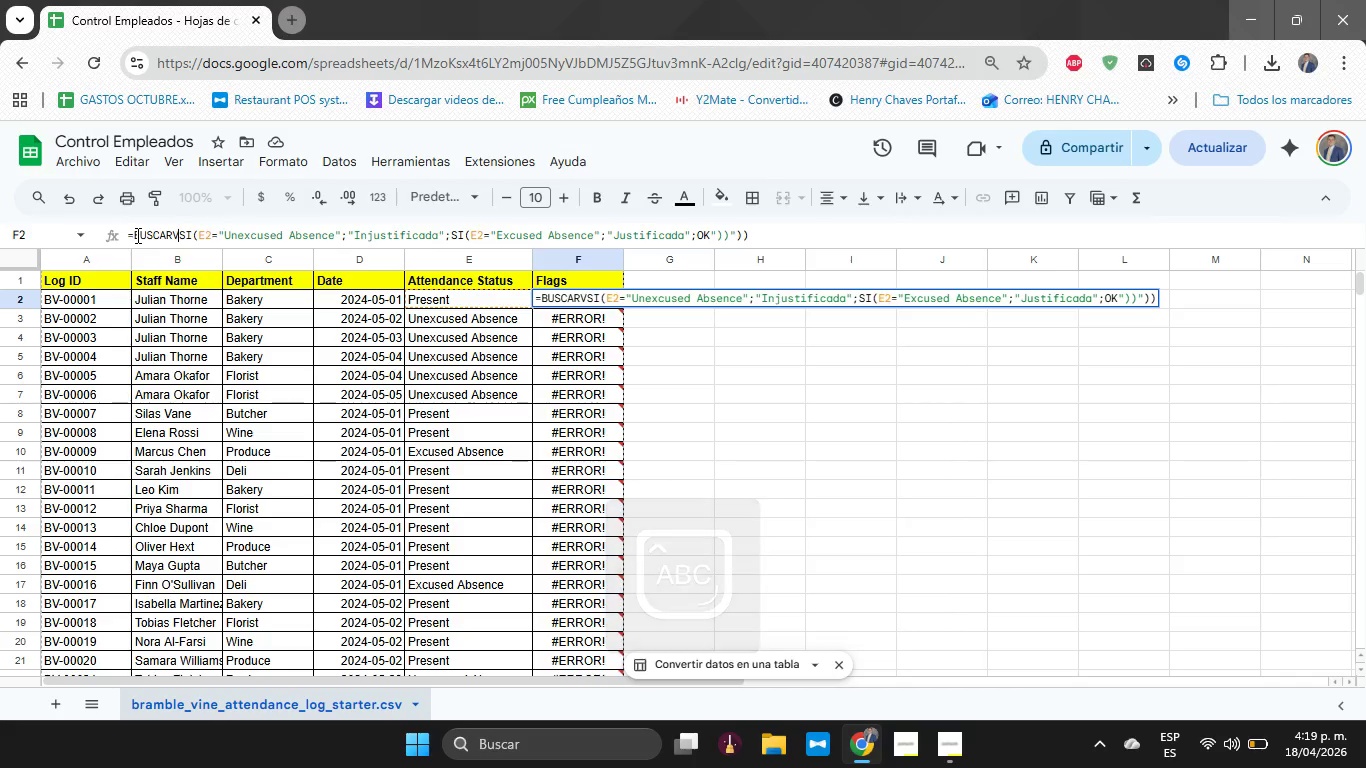 
key(Shift+Comma)
 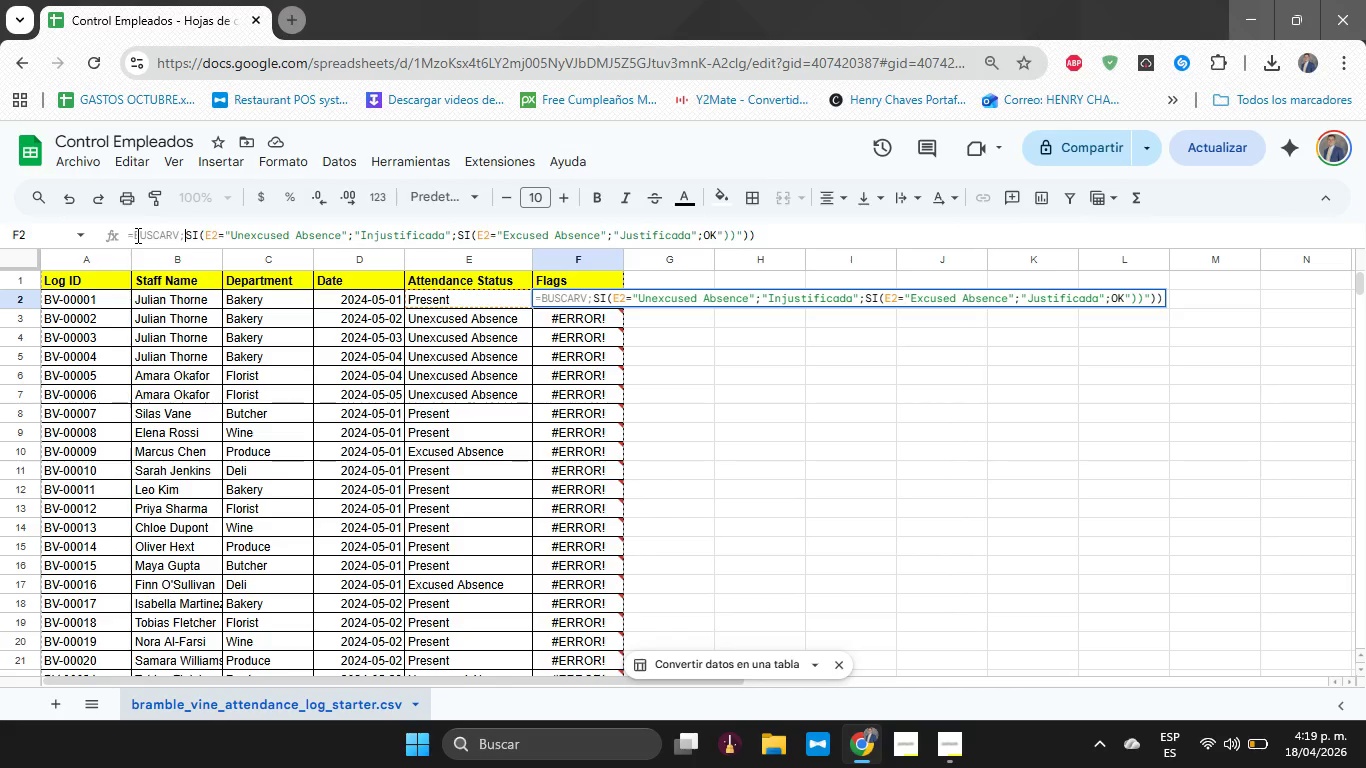 
key(Enter)
 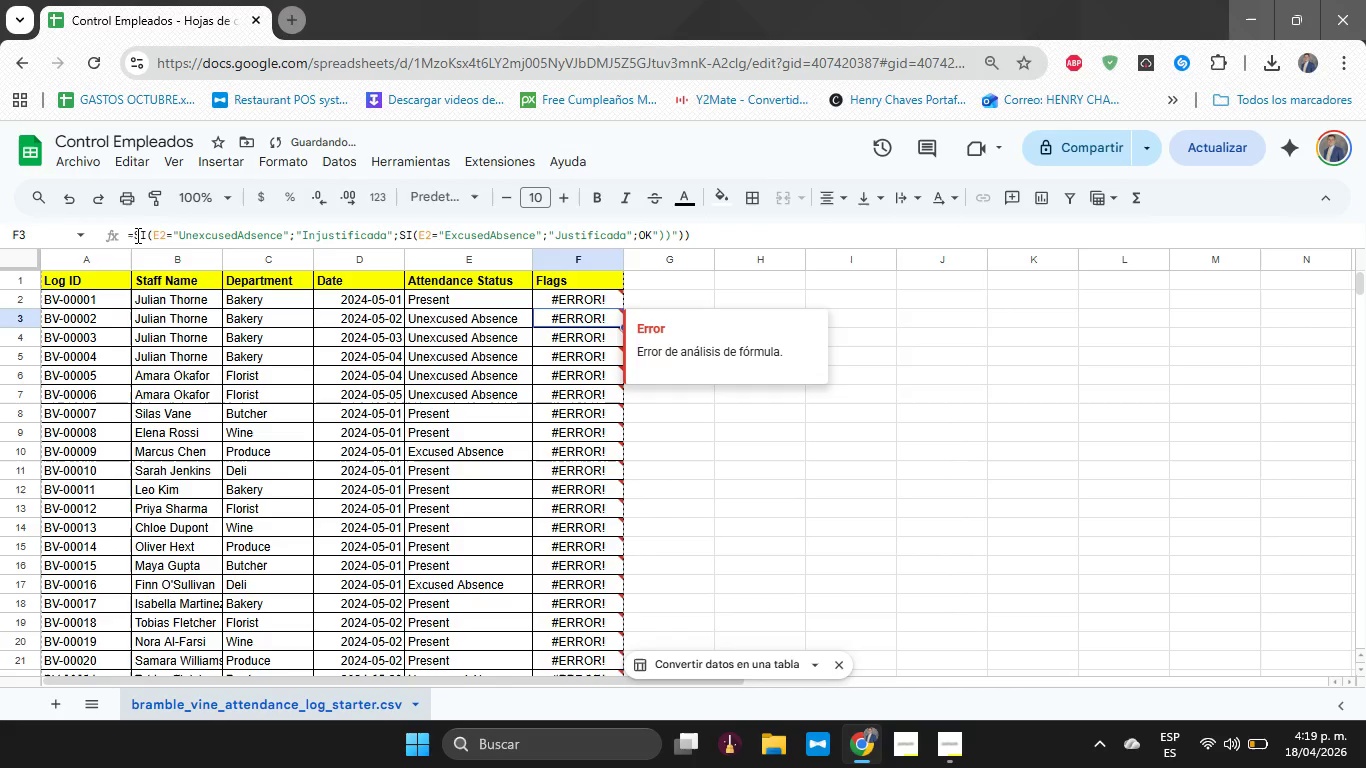 
key(ArrowUp)
 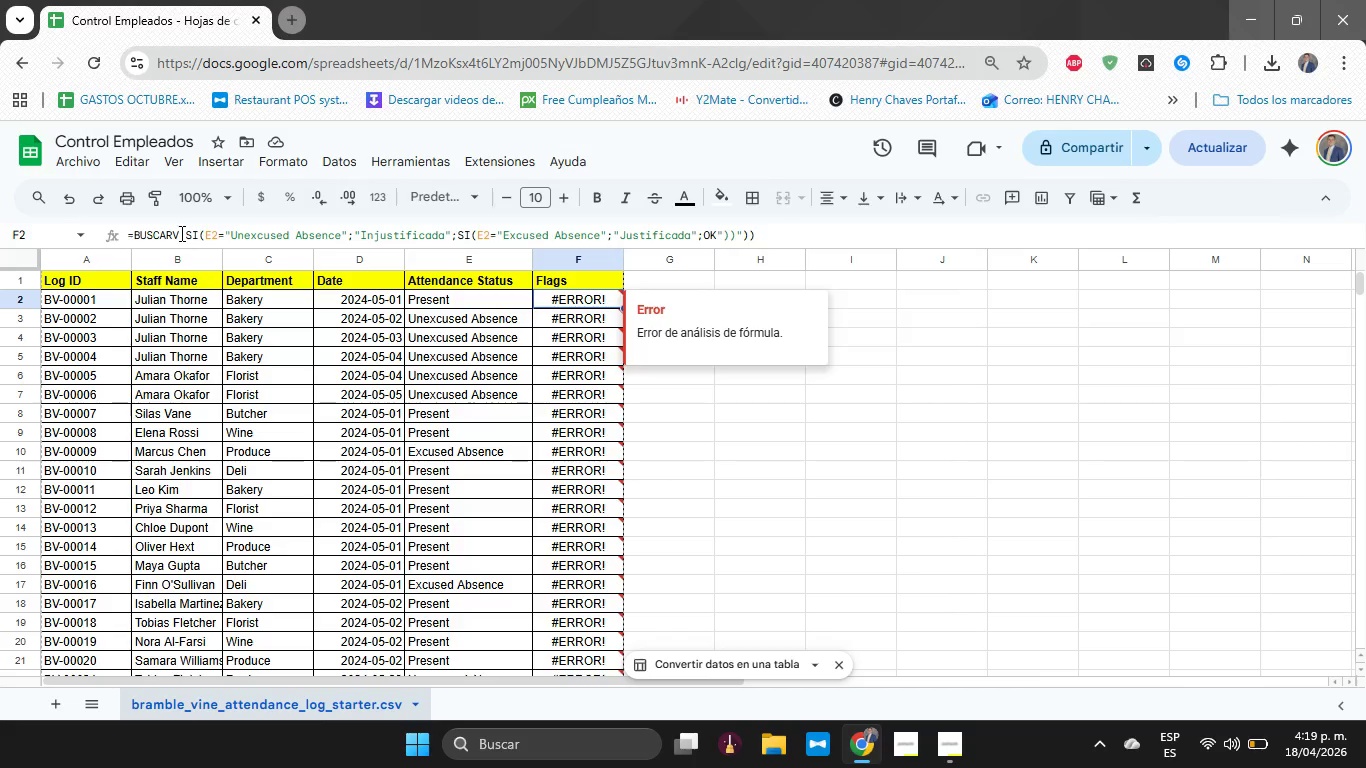 
wait(12.38)
 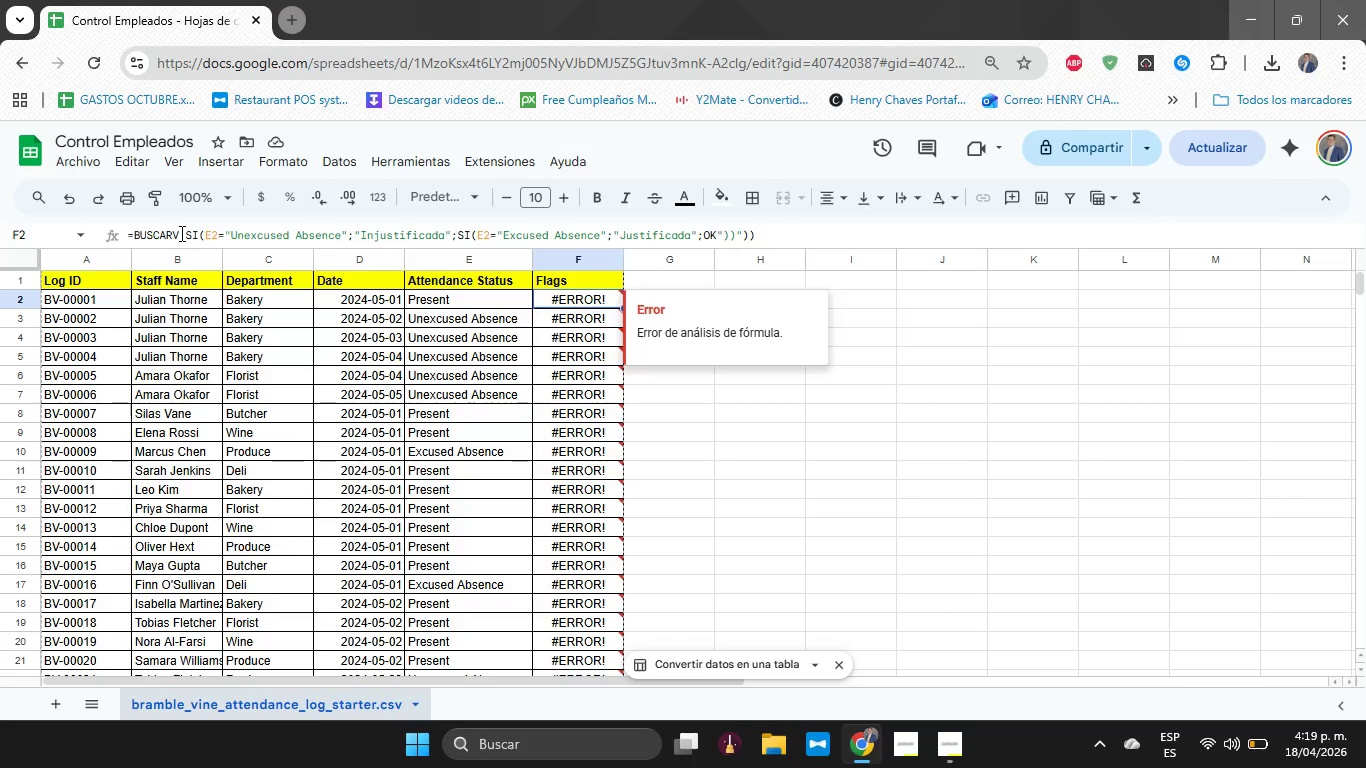 
left_click([300, 238])
 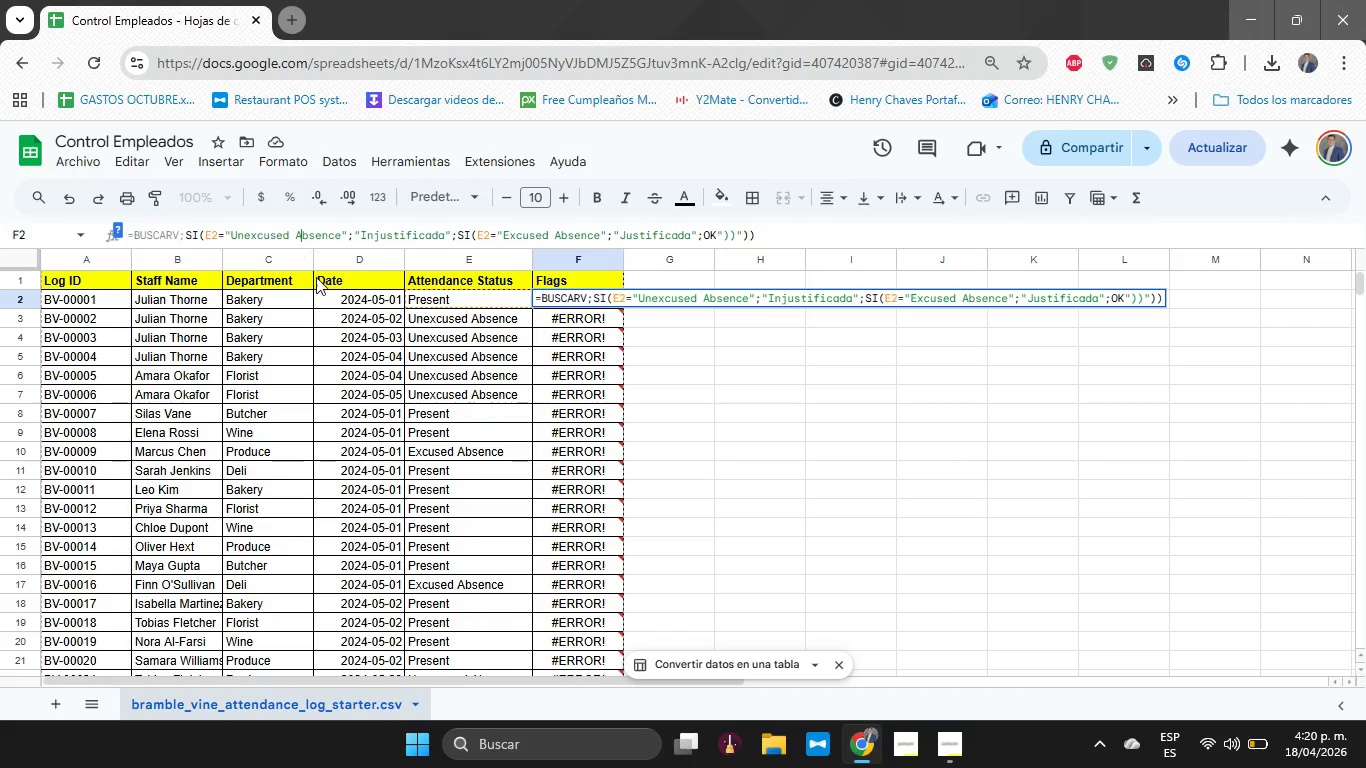 
key(ArrowLeft)
 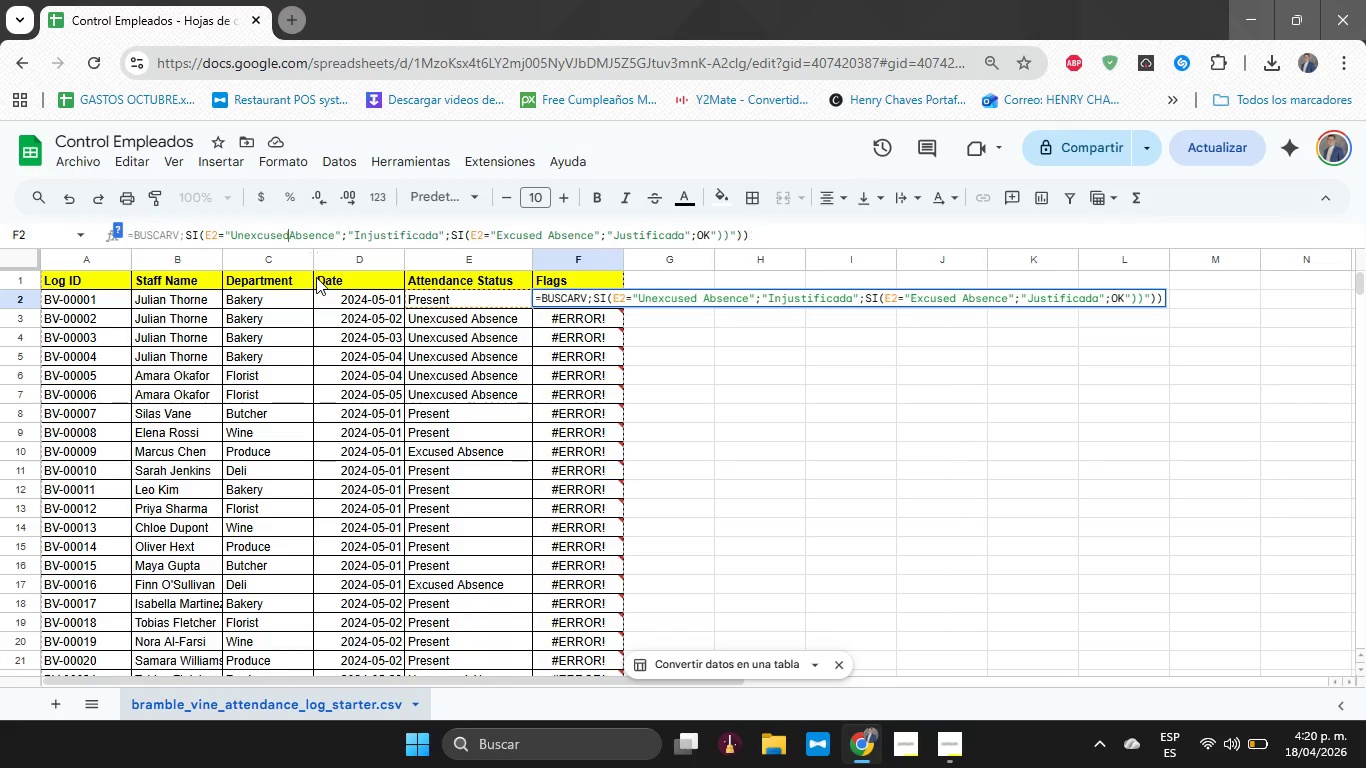 
key(Backspace)
 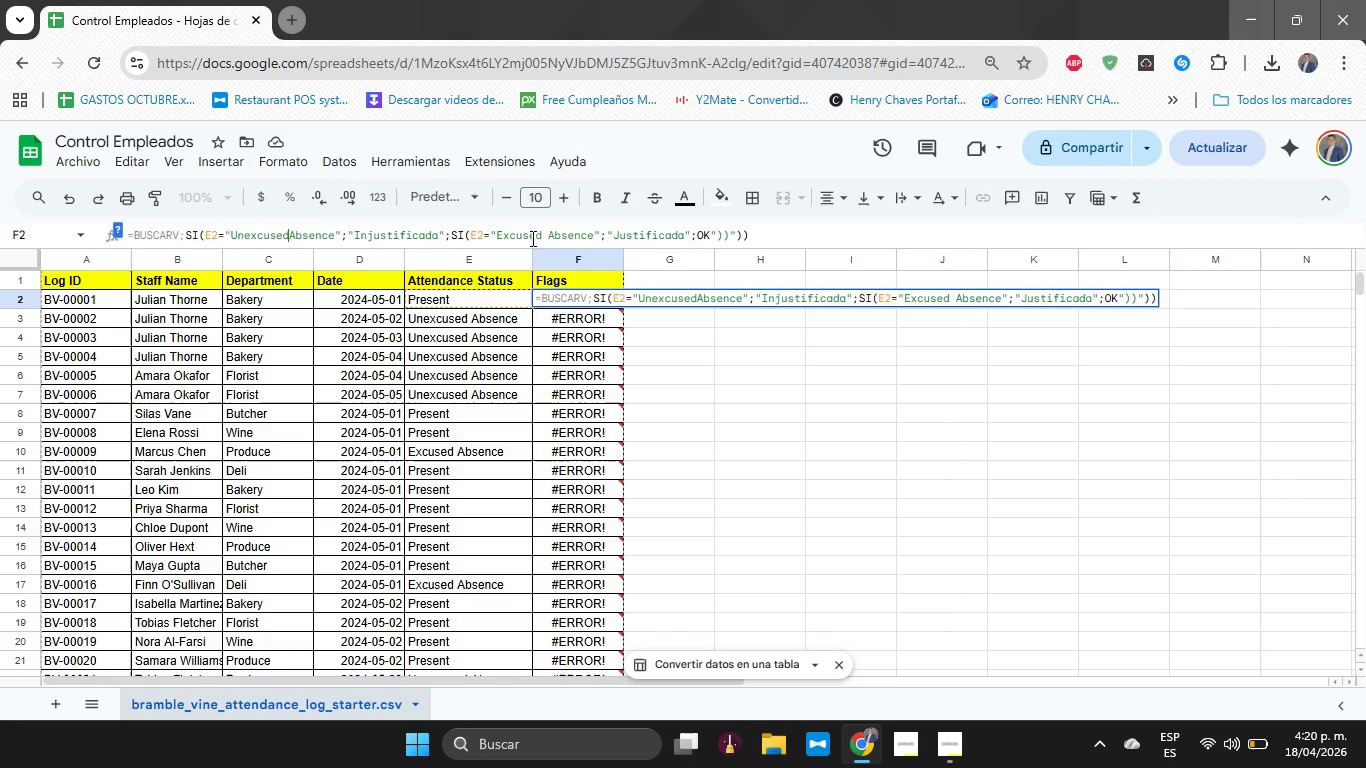 
left_click([553, 235])
 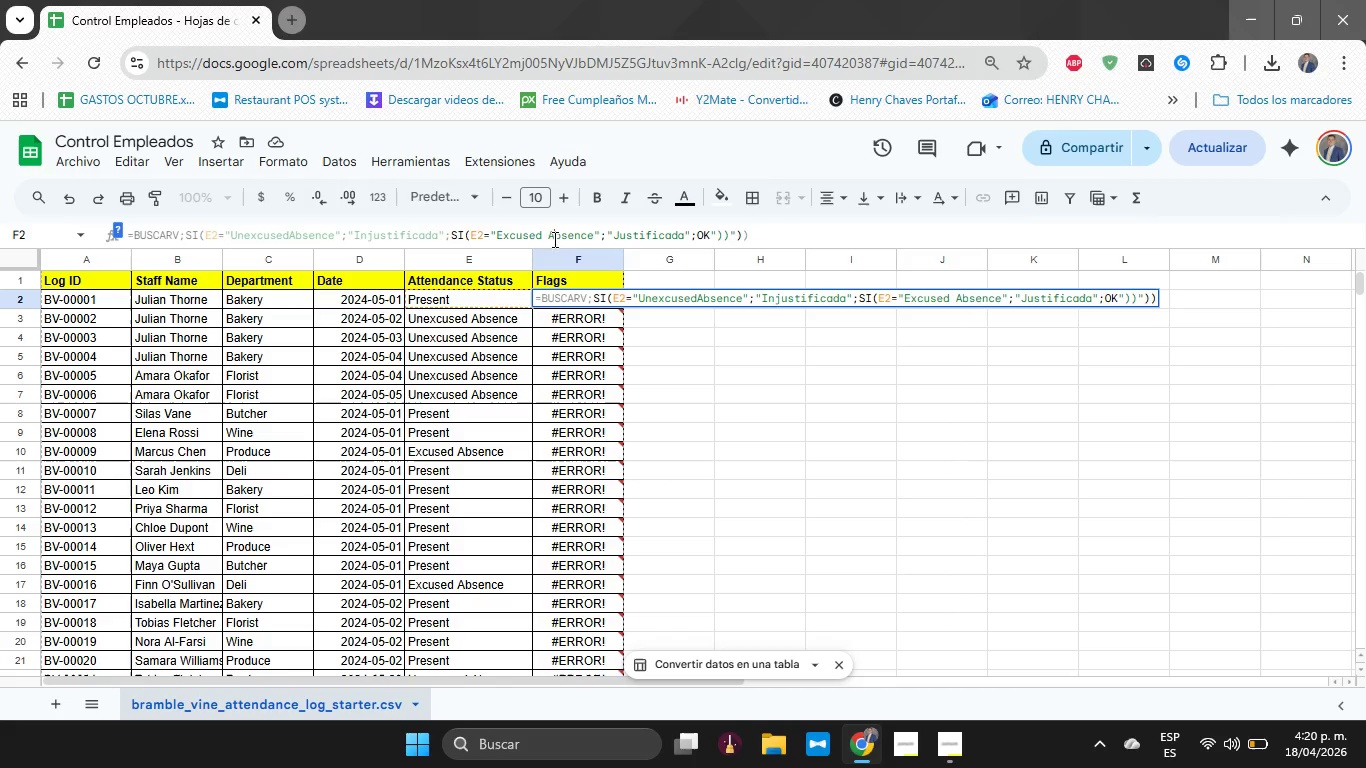 
key(ArrowLeft)
 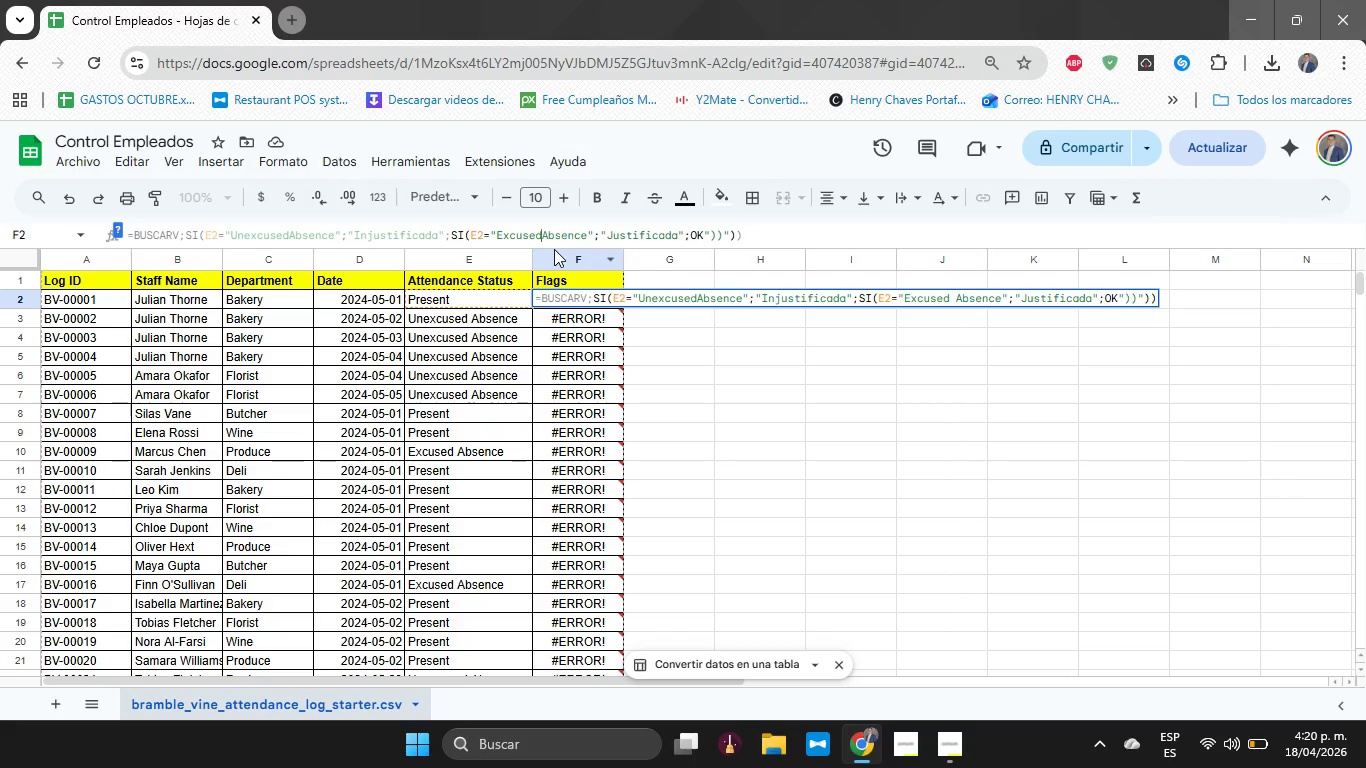 
key(Backspace)
 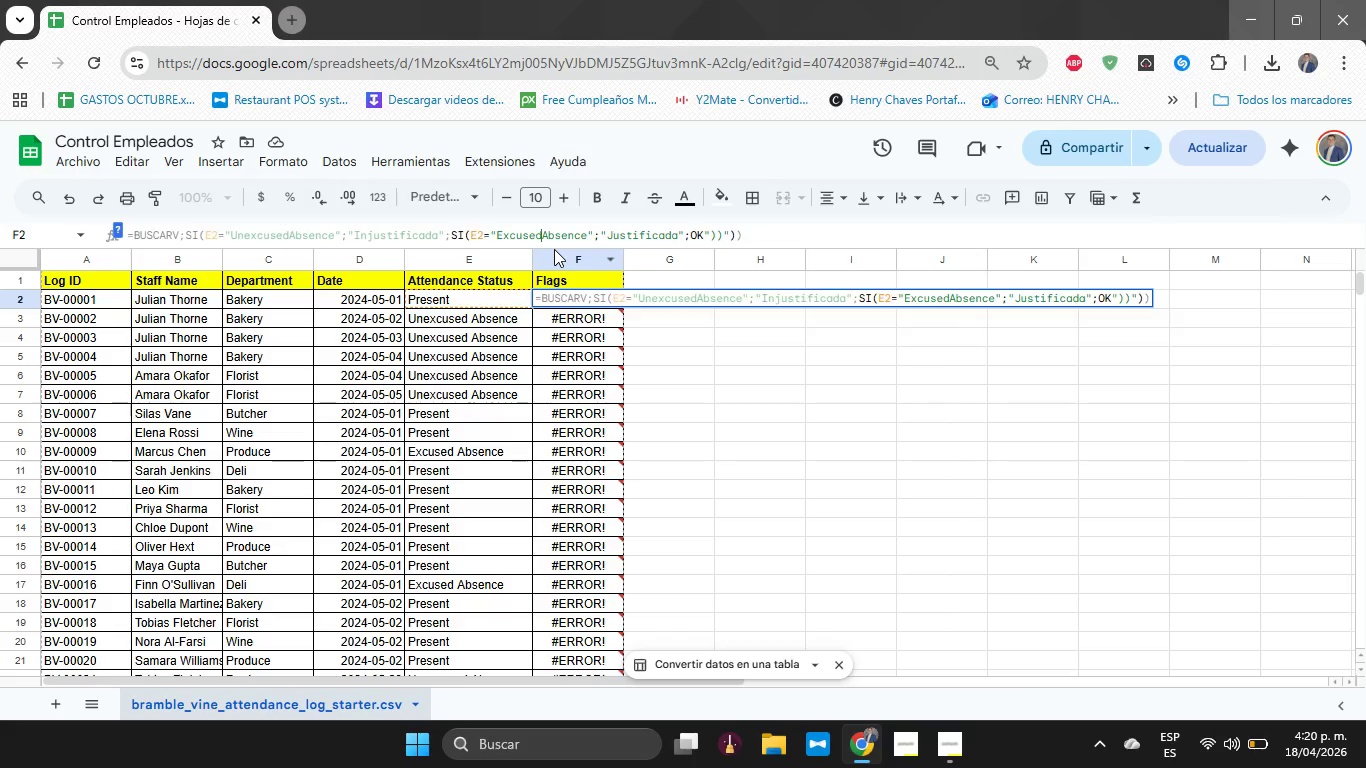 
key(Enter)
 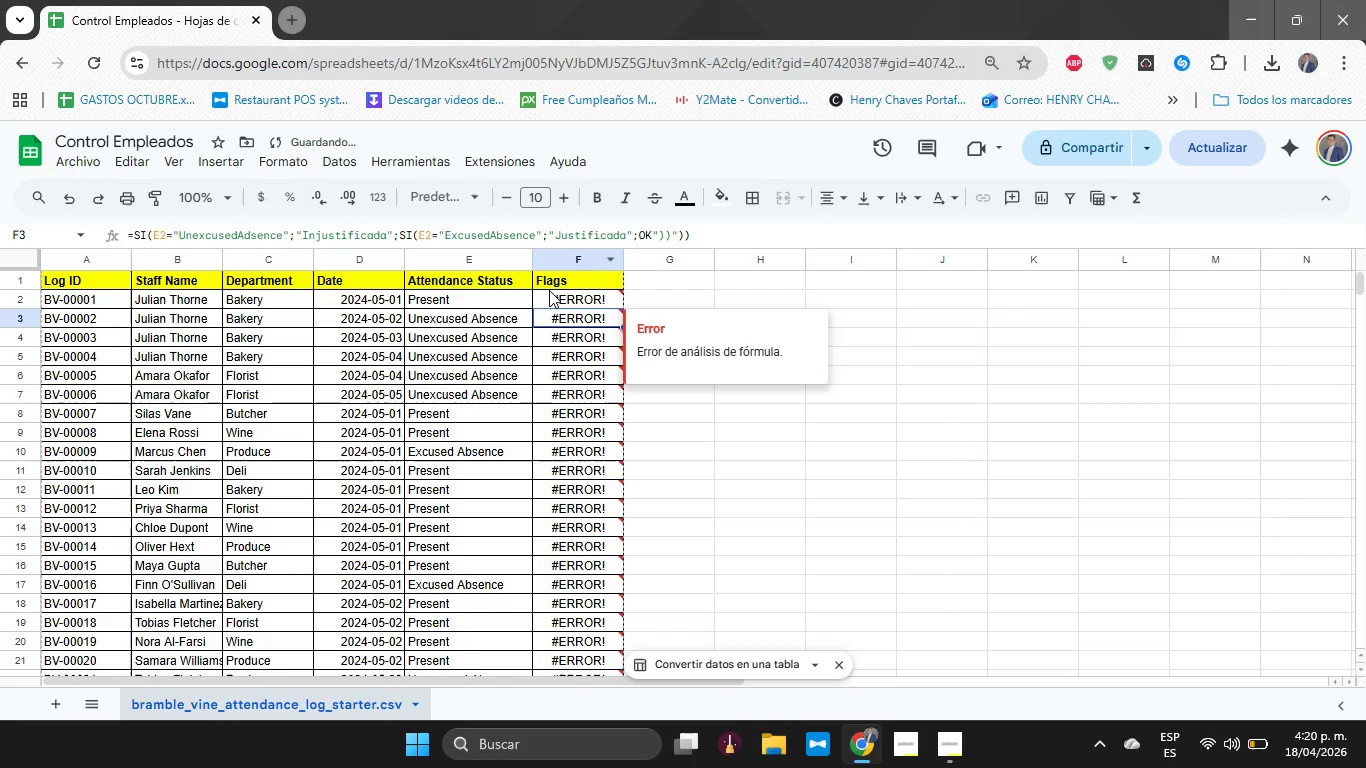 
left_click([550, 296])
 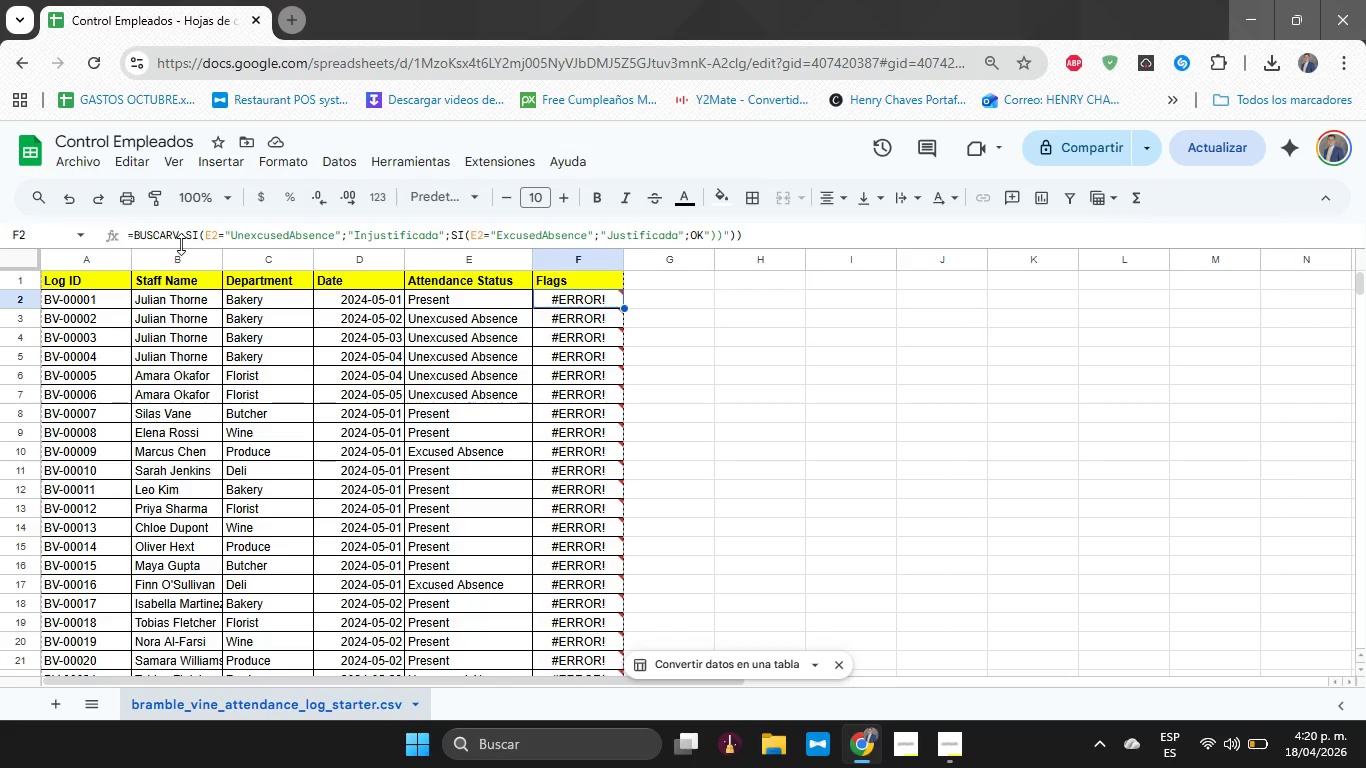 
wait(28.23)
 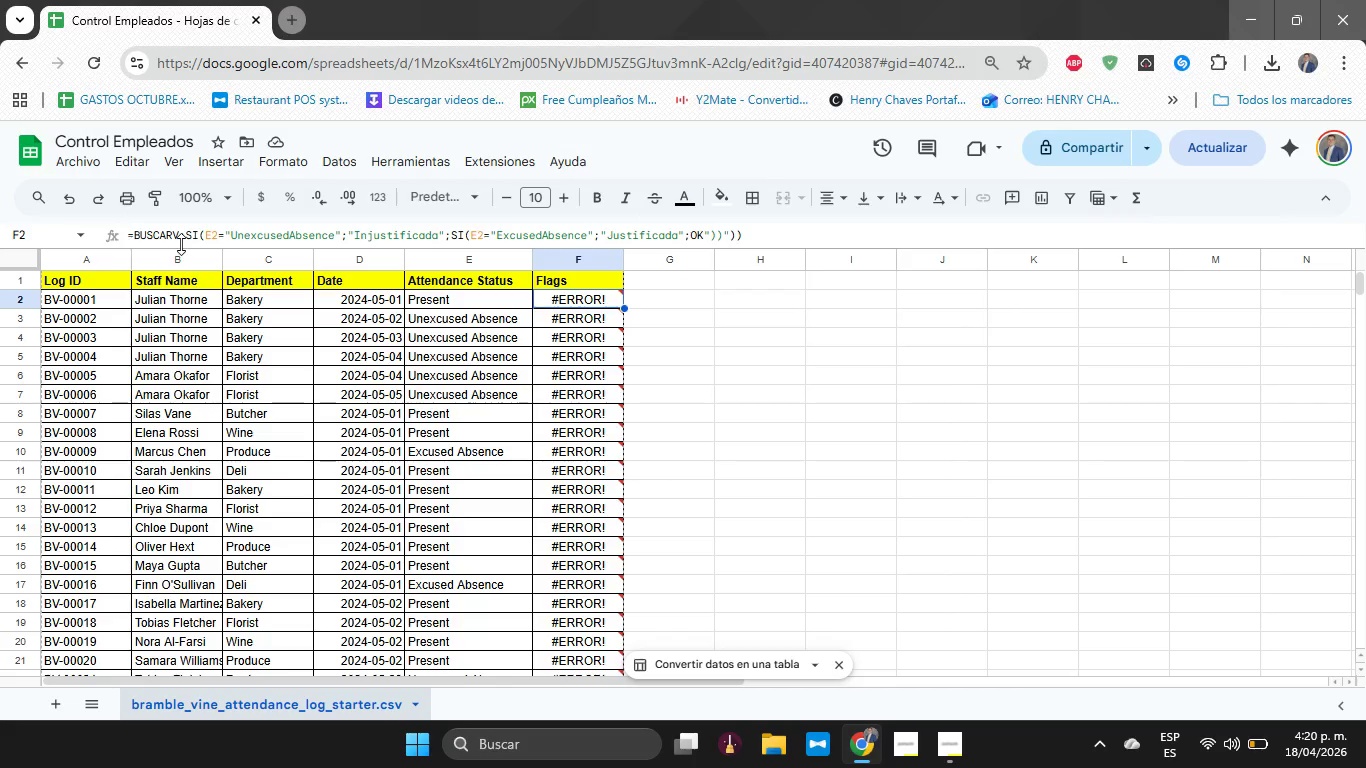 
left_click([151, 231])
 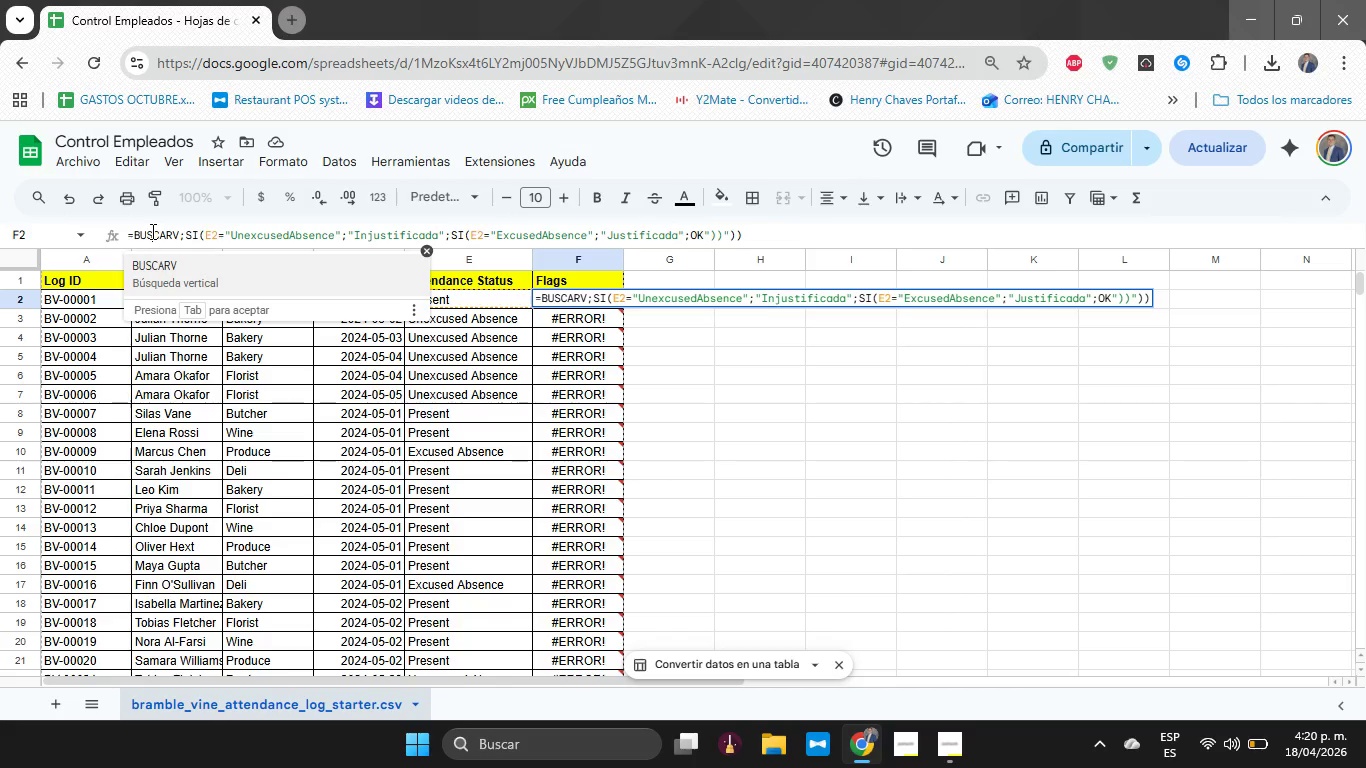 
key(ArrowRight)
 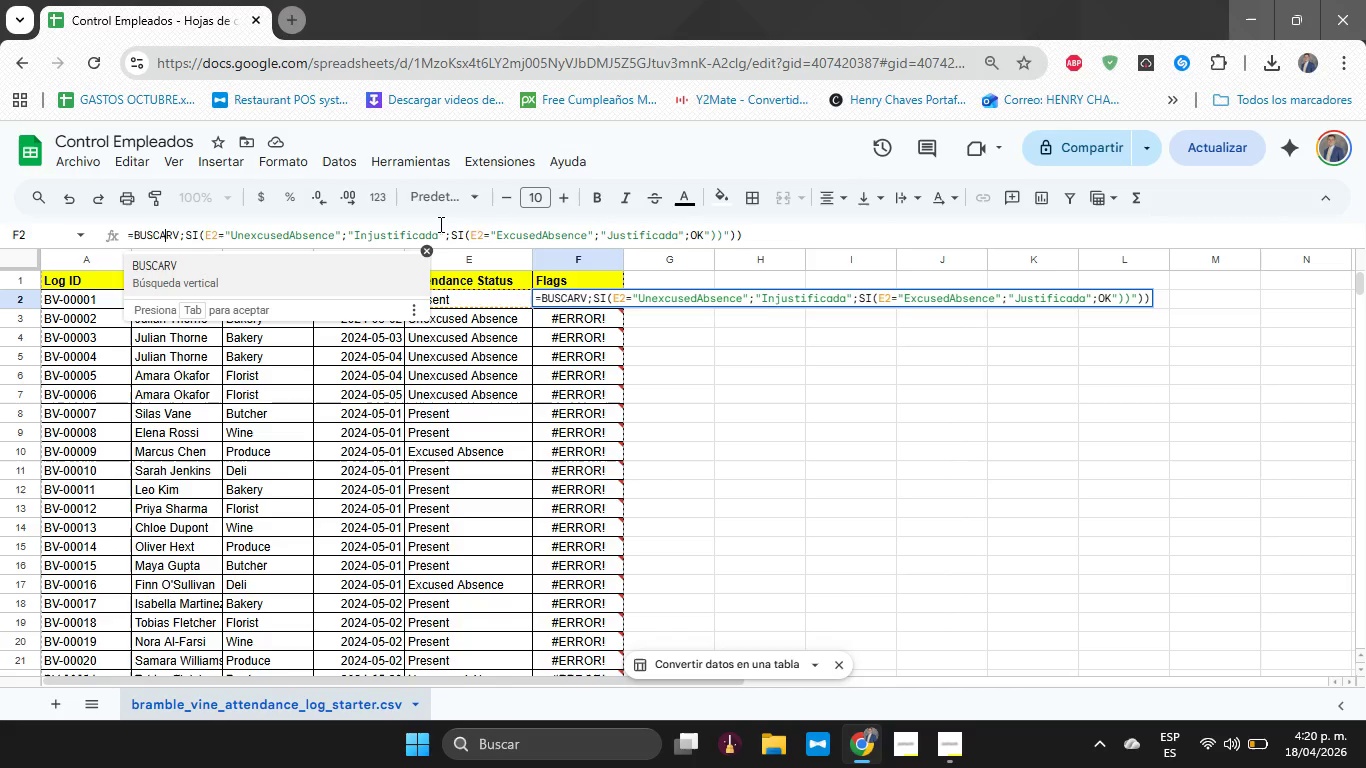 
key(ArrowRight)
 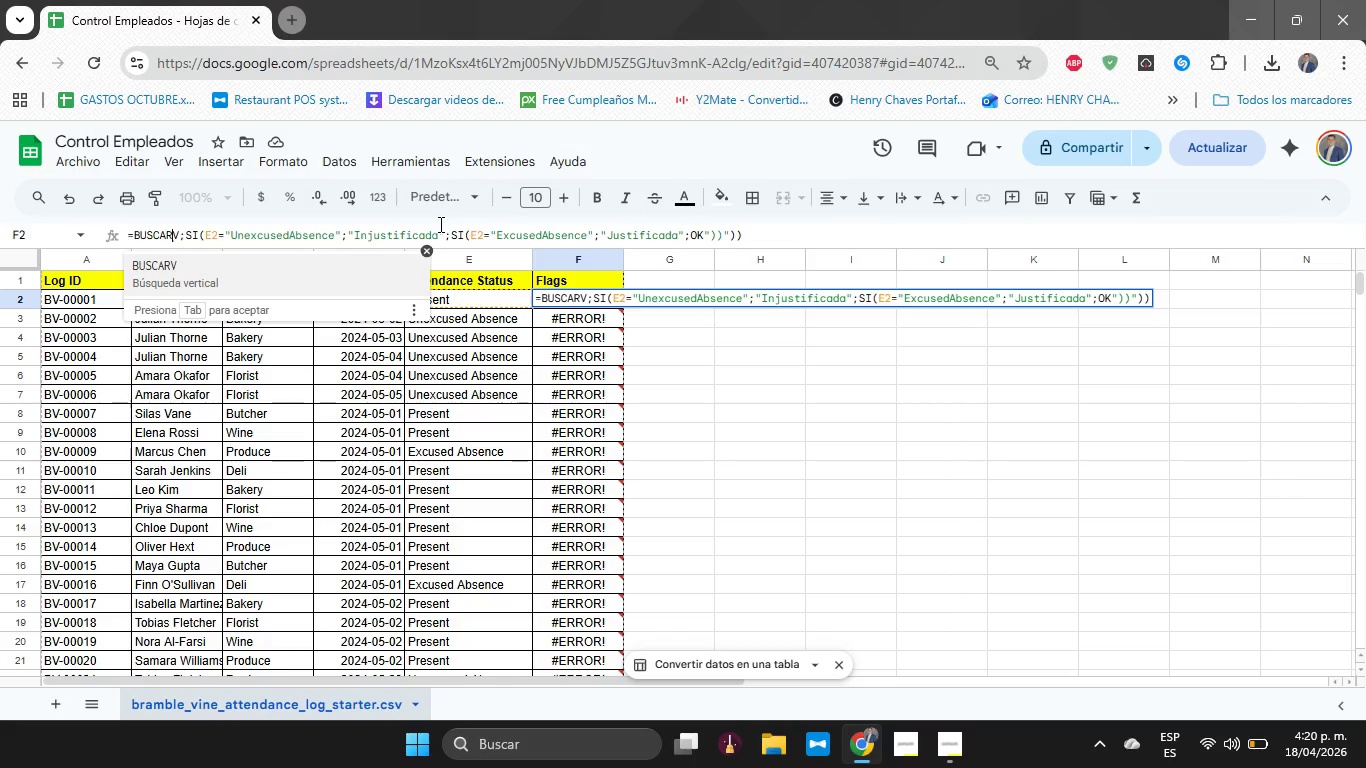 
key(ArrowRight)
 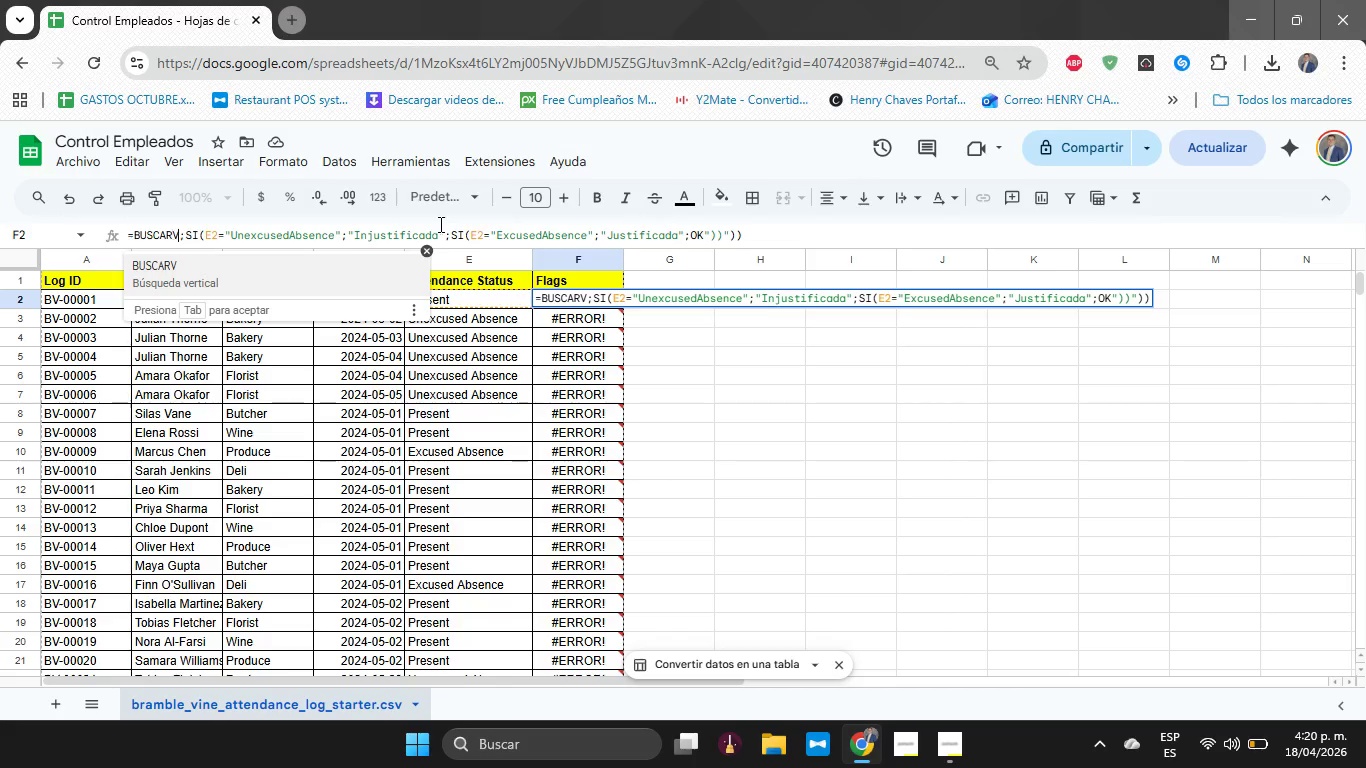 
key(ArrowRight)
 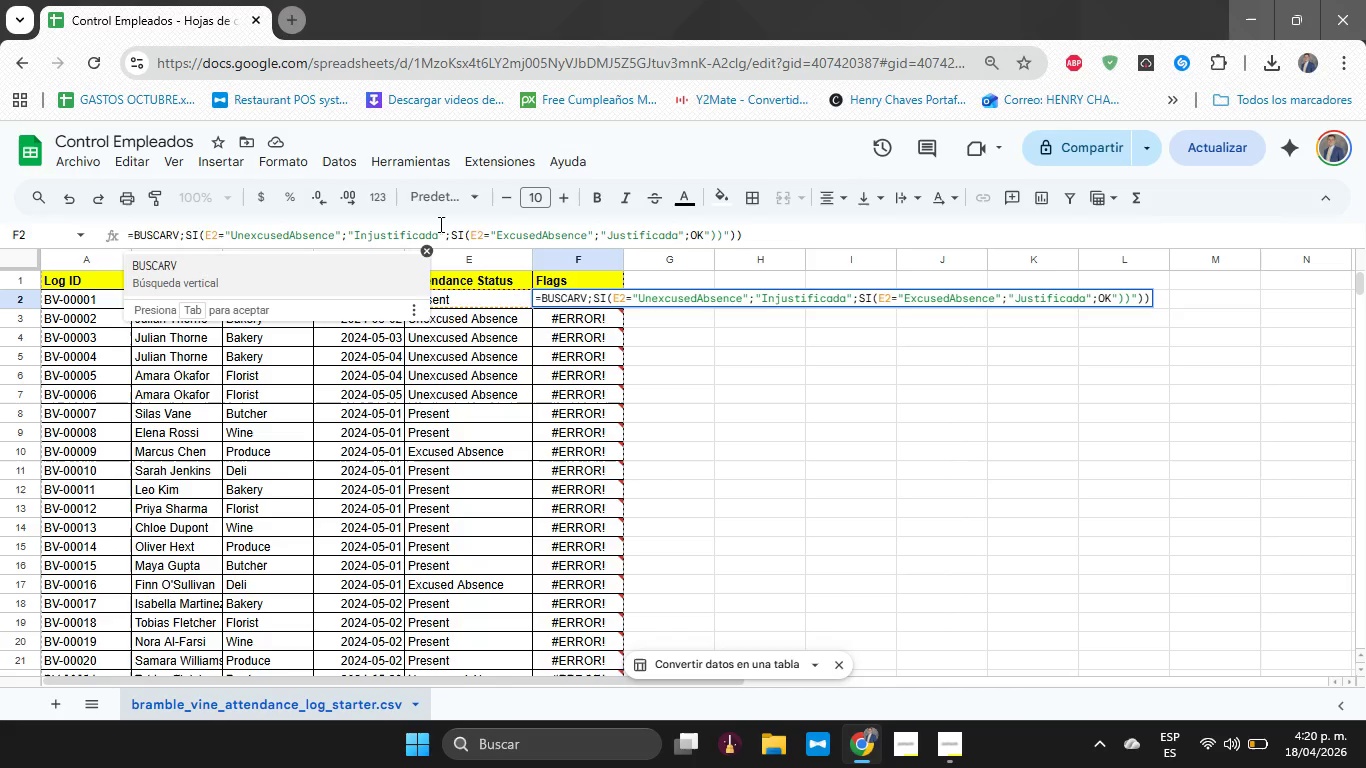 
key(ArrowRight)
 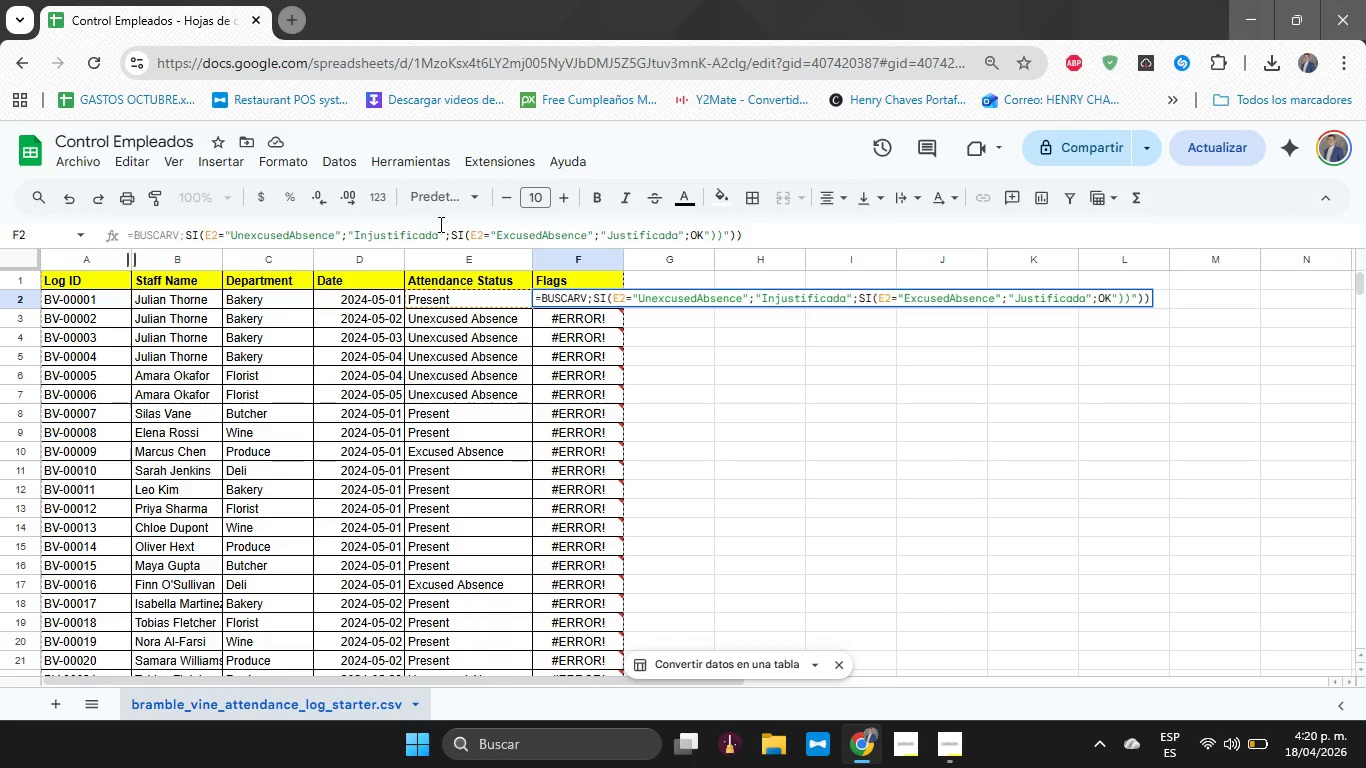 
key(ArrowRight)
 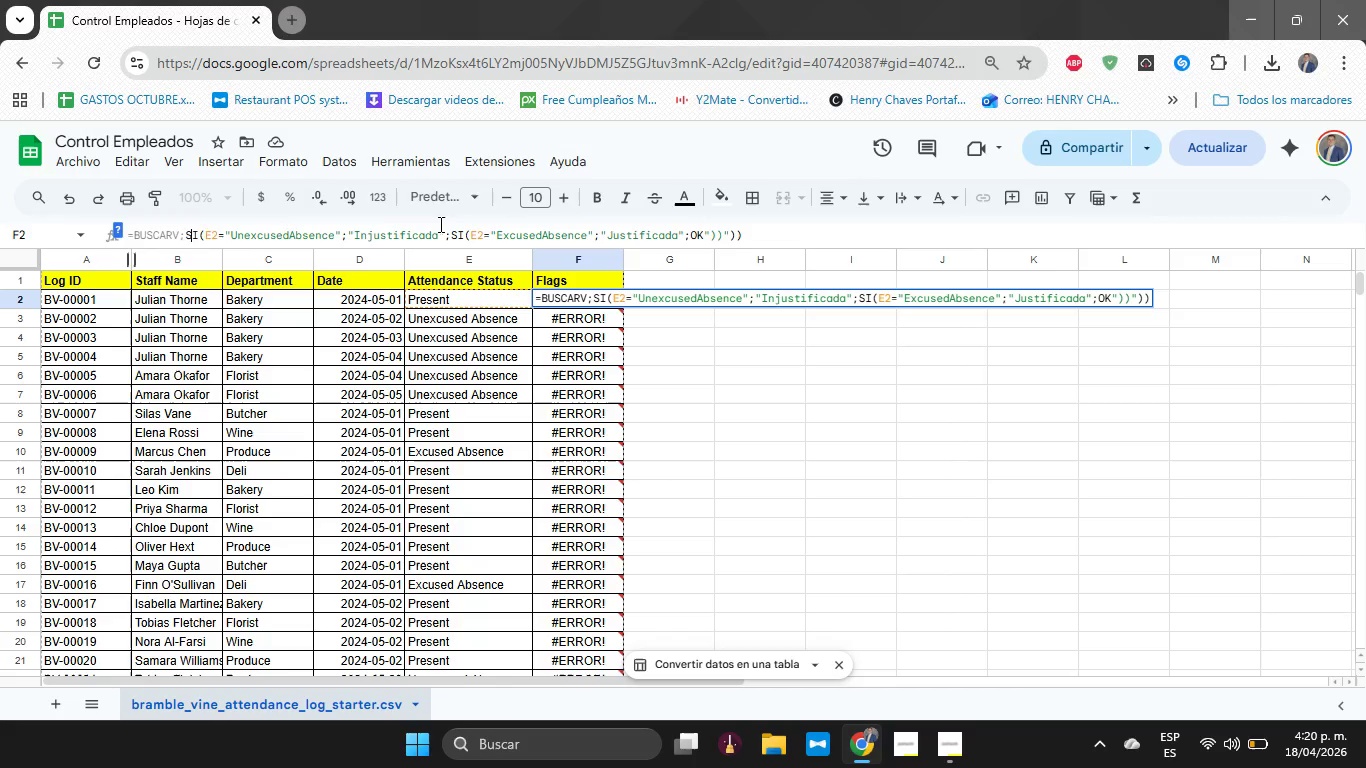 
key(ArrowRight)
 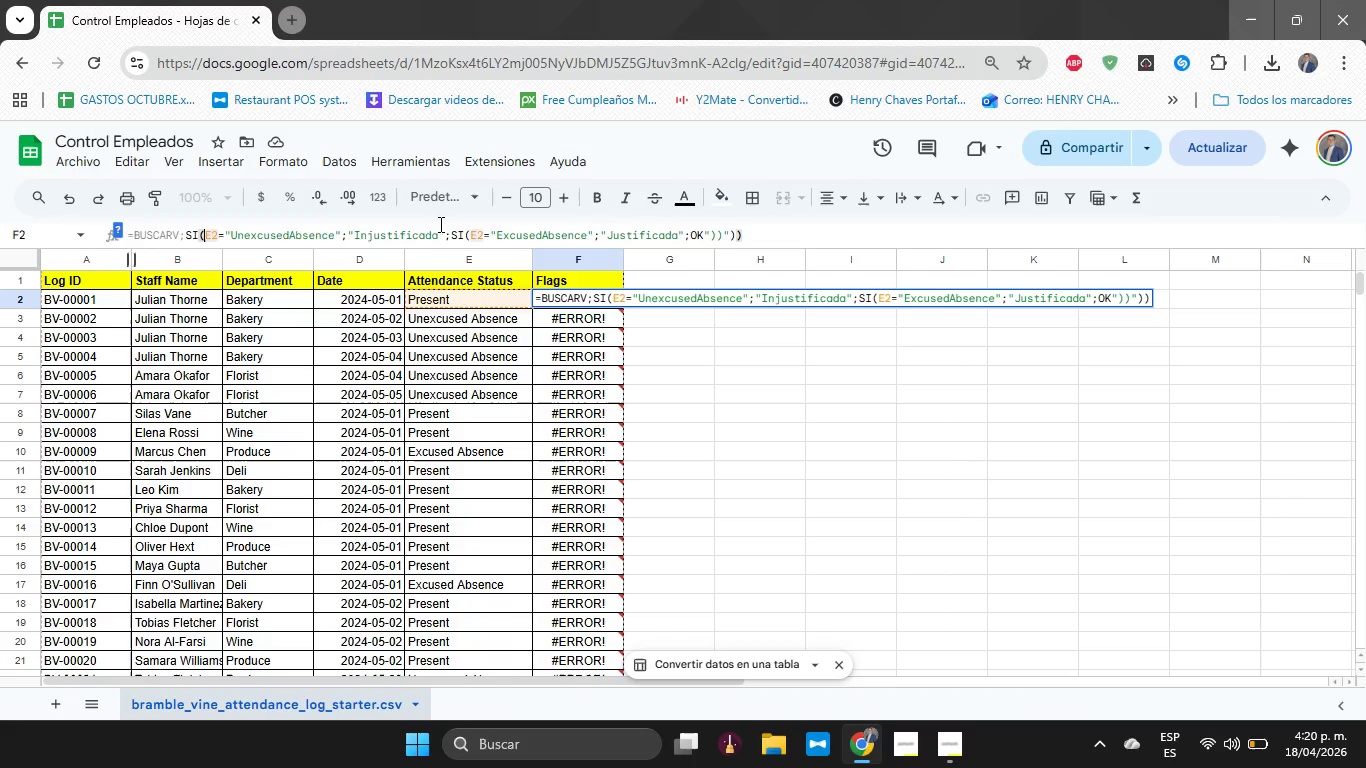 
key(ArrowRight)
 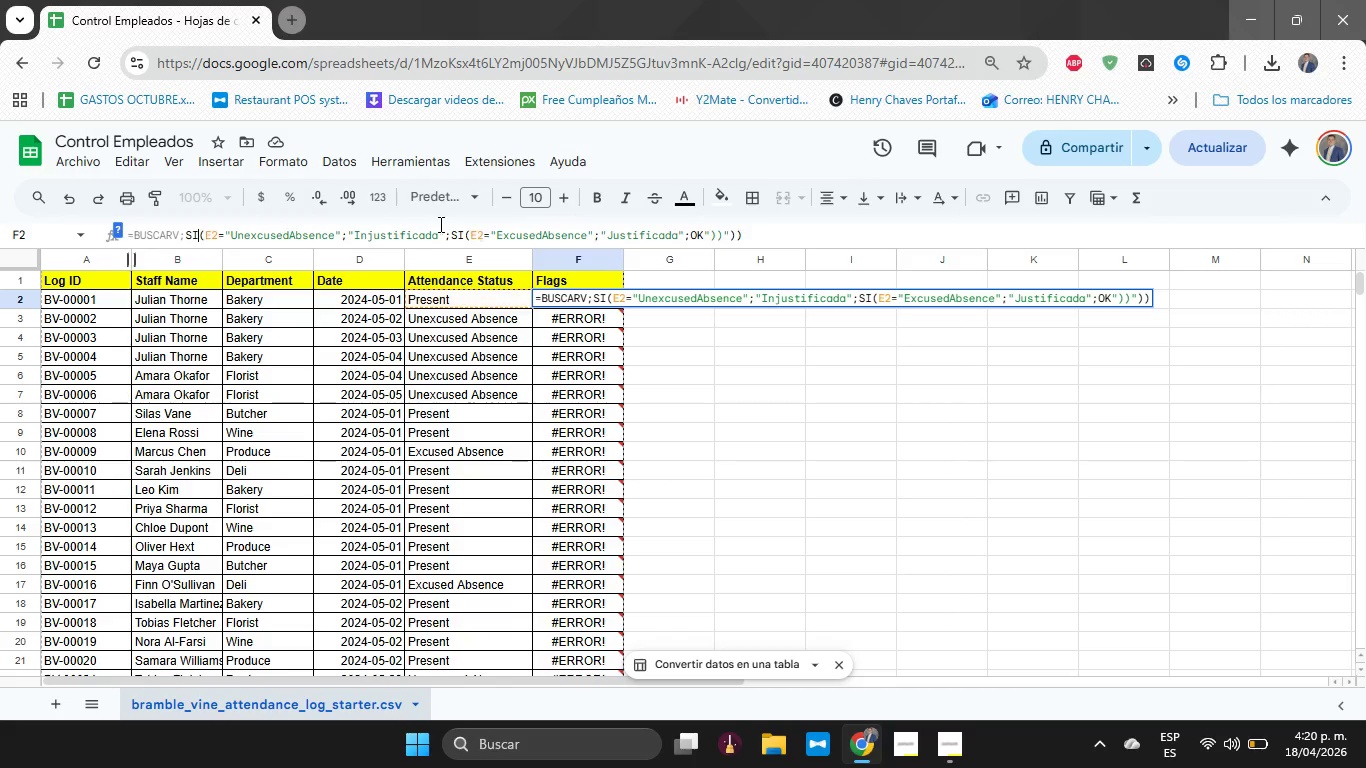 
key(ArrowLeft)
 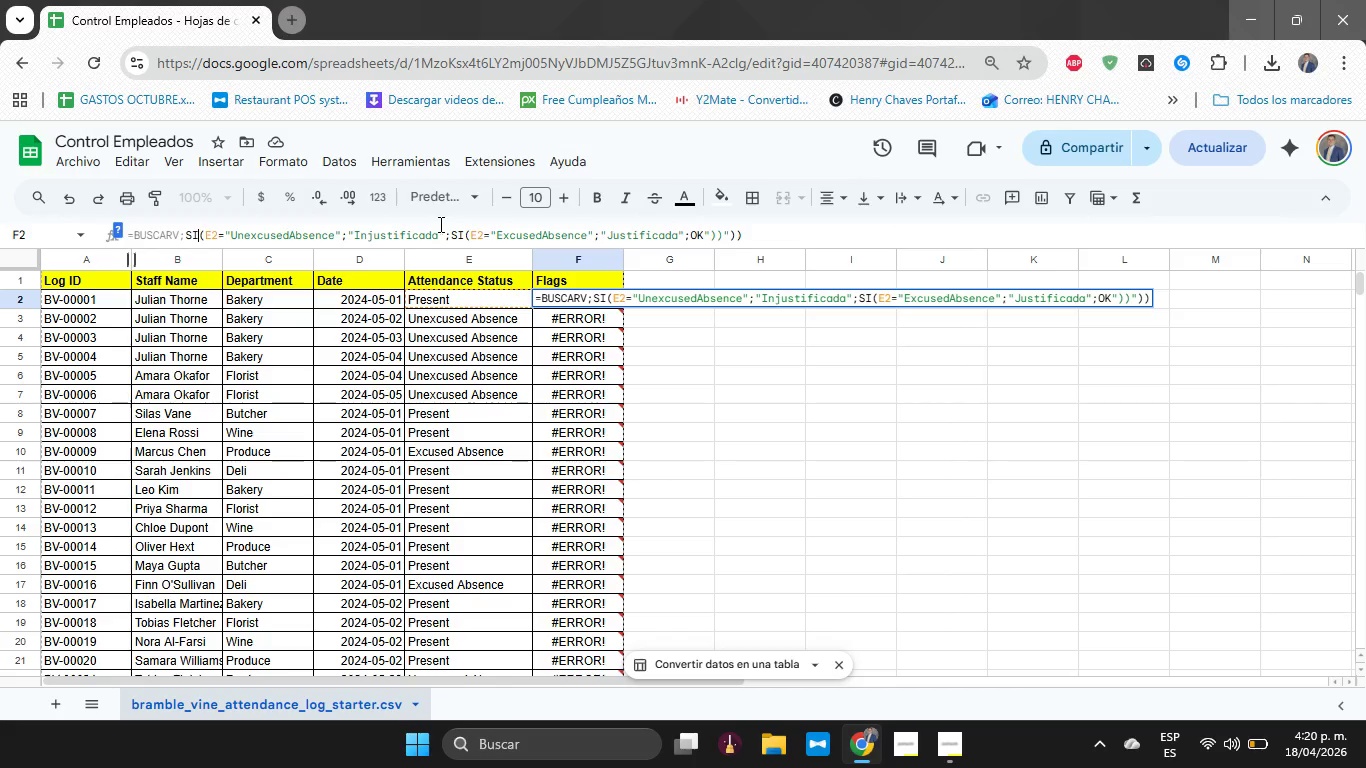 
hold_key(key=ArrowLeft, duration=0.64)
 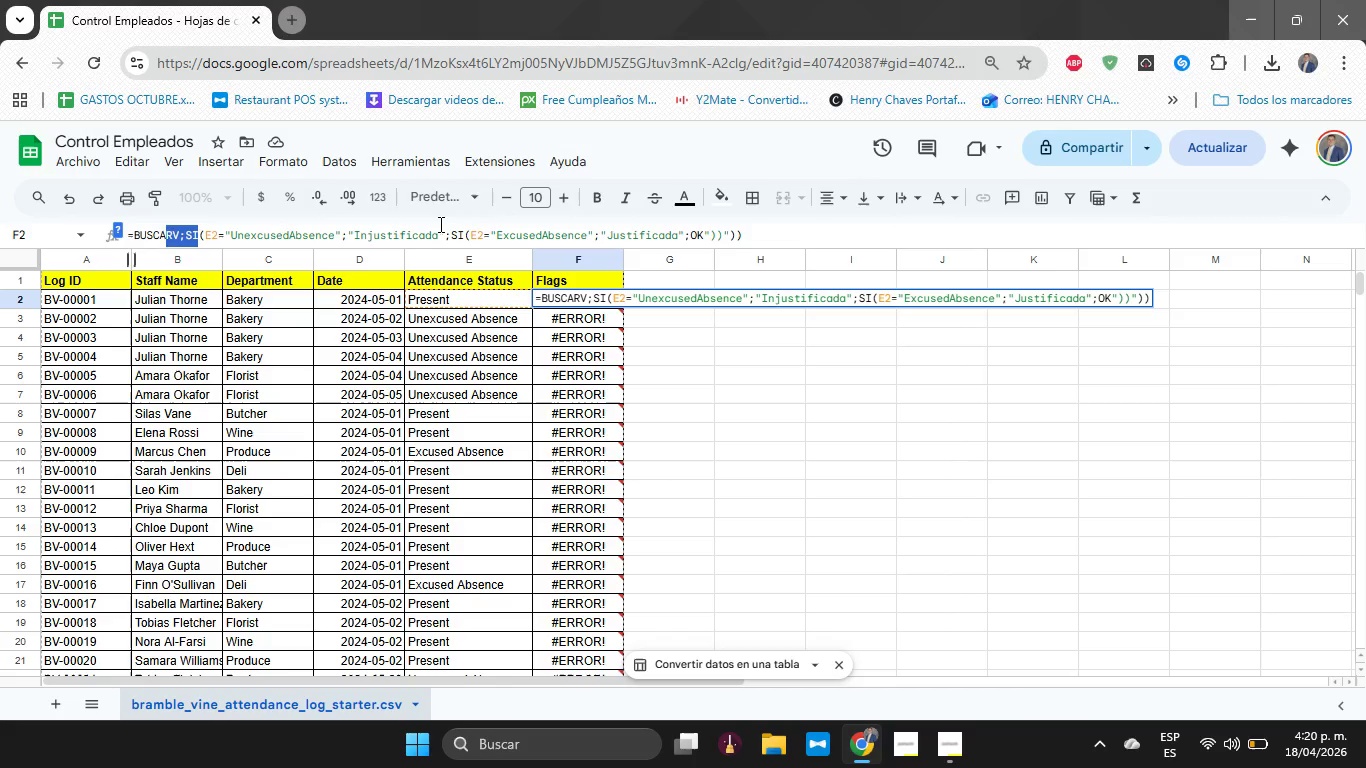 
key(Shift+ArrowLeft)
 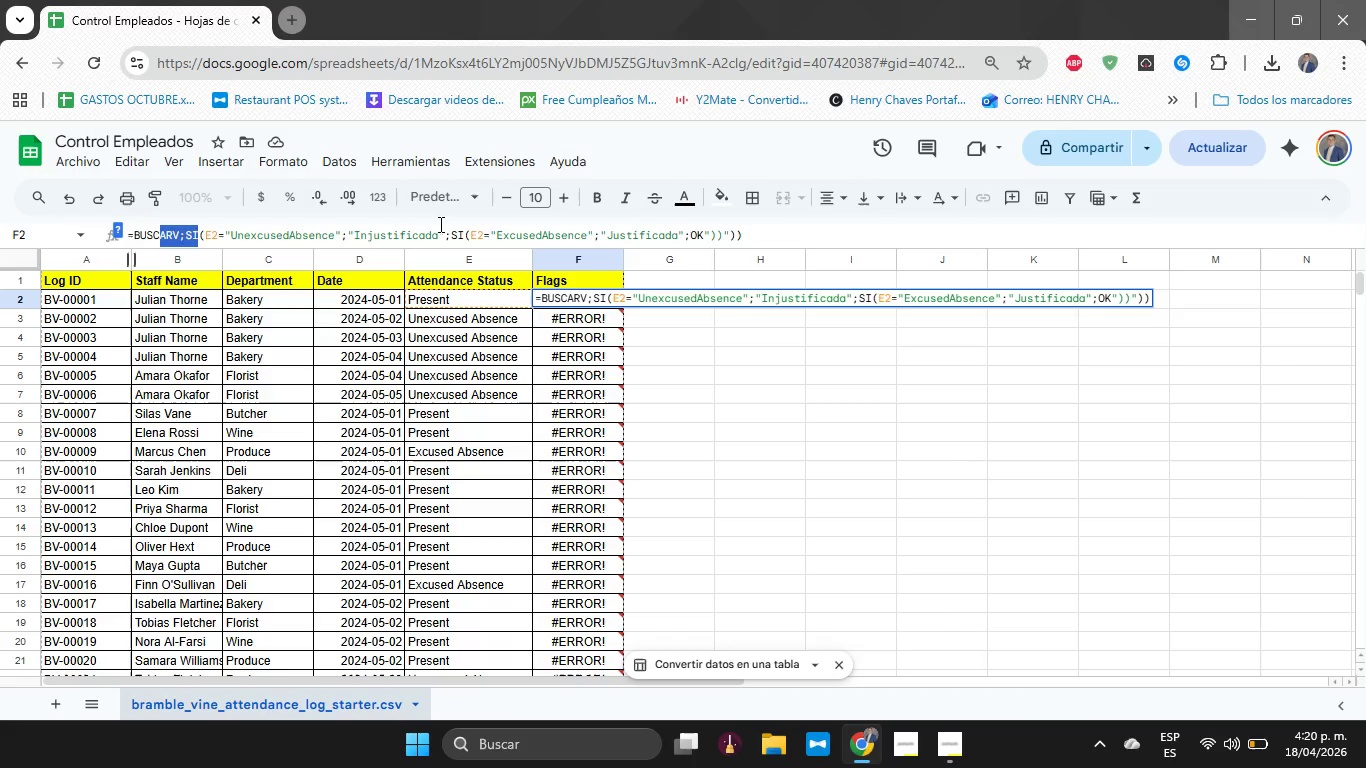 
key(Shift+ArrowLeft)
 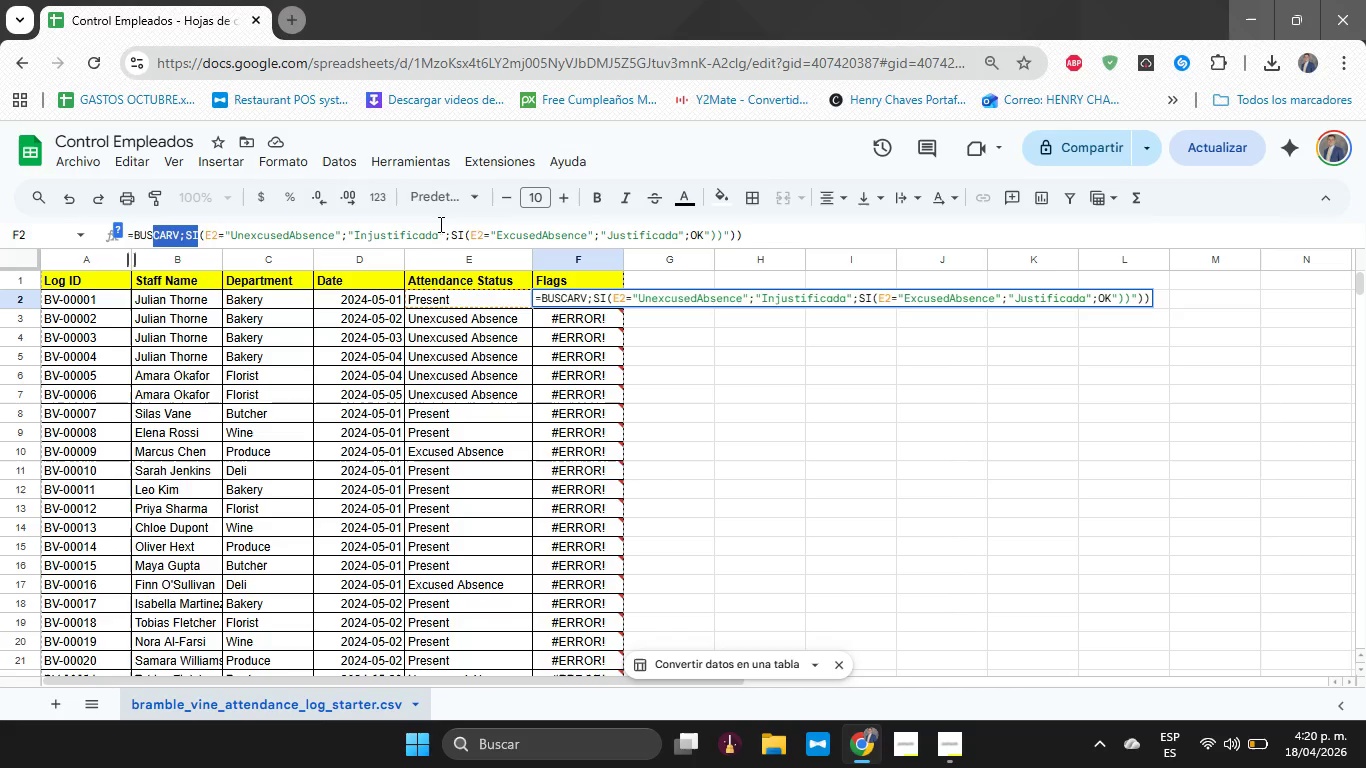 
key(Shift+ArrowLeft)
 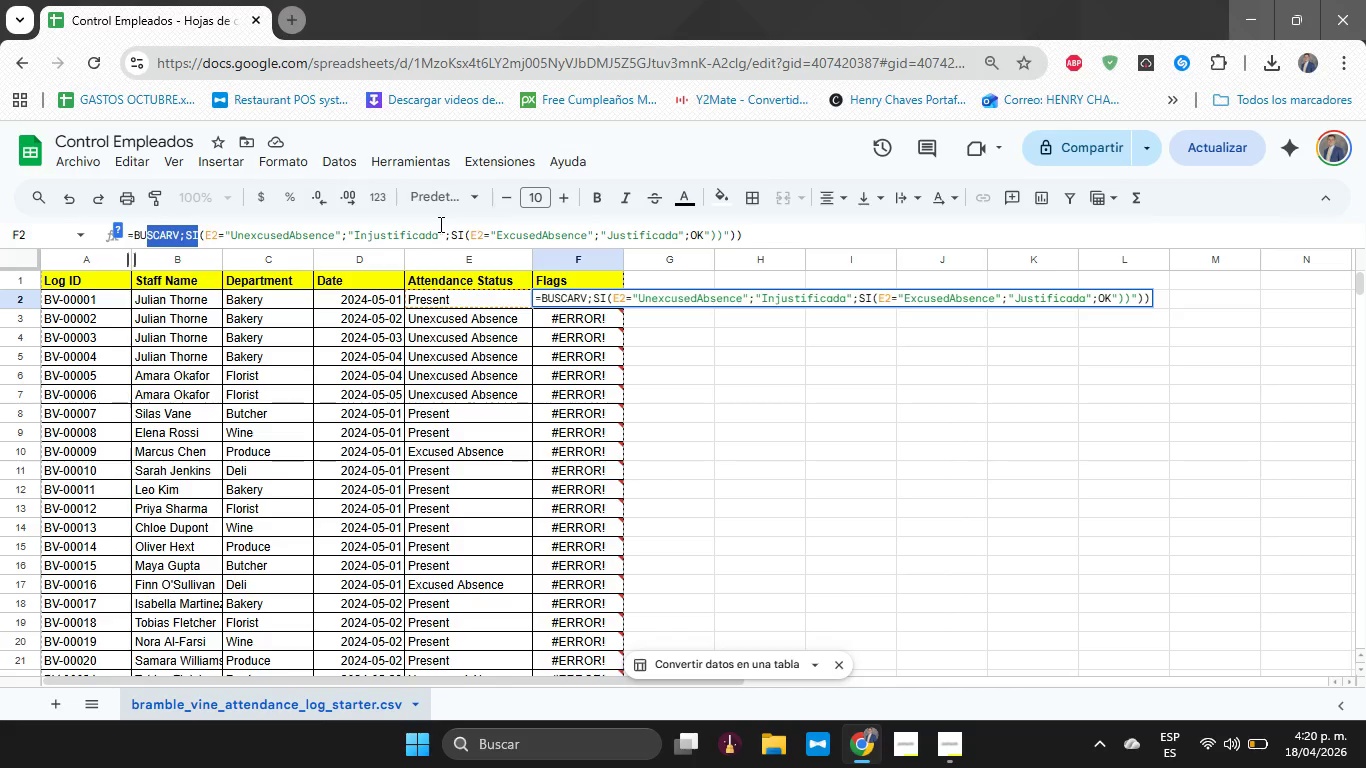 
key(Shift+ArrowLeft)
 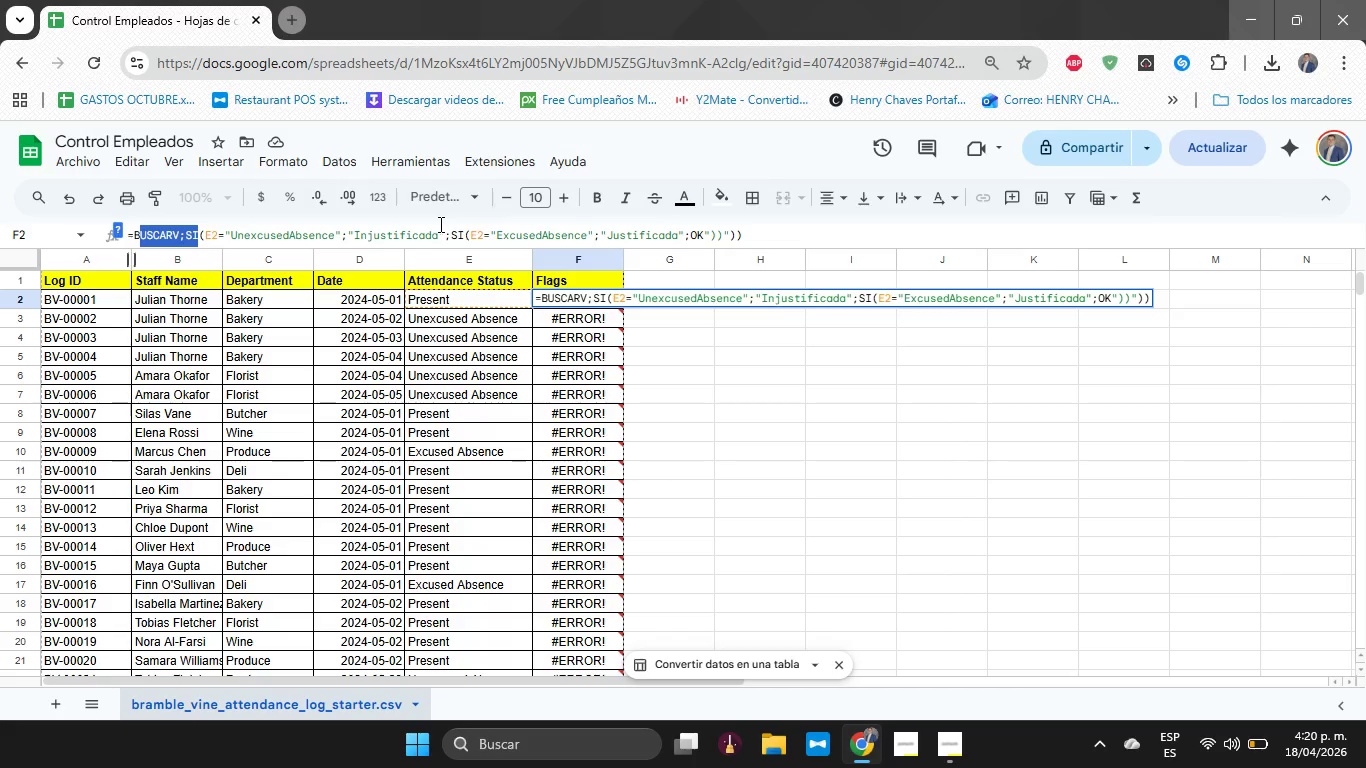 
key(Backspace)
key(Backspace)
type(IF)
 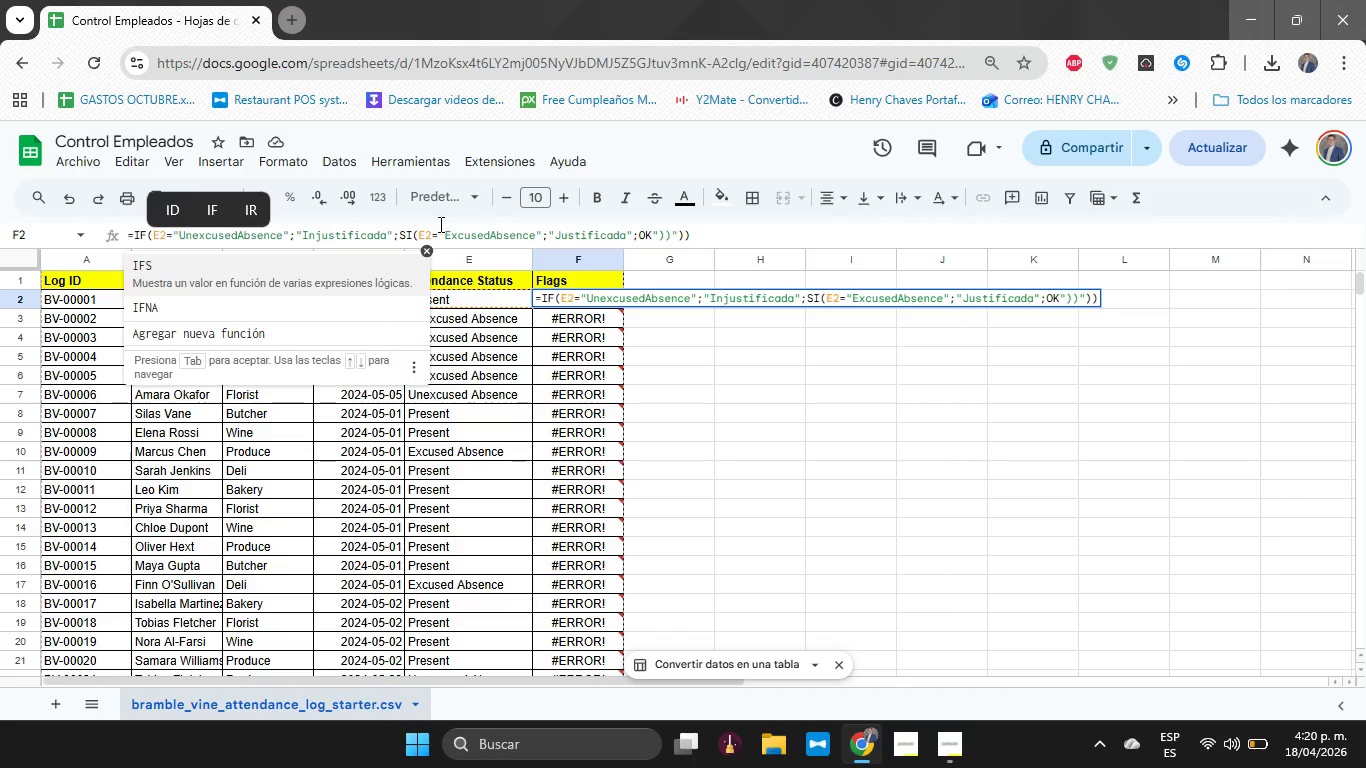 
key(ArrowRight)
 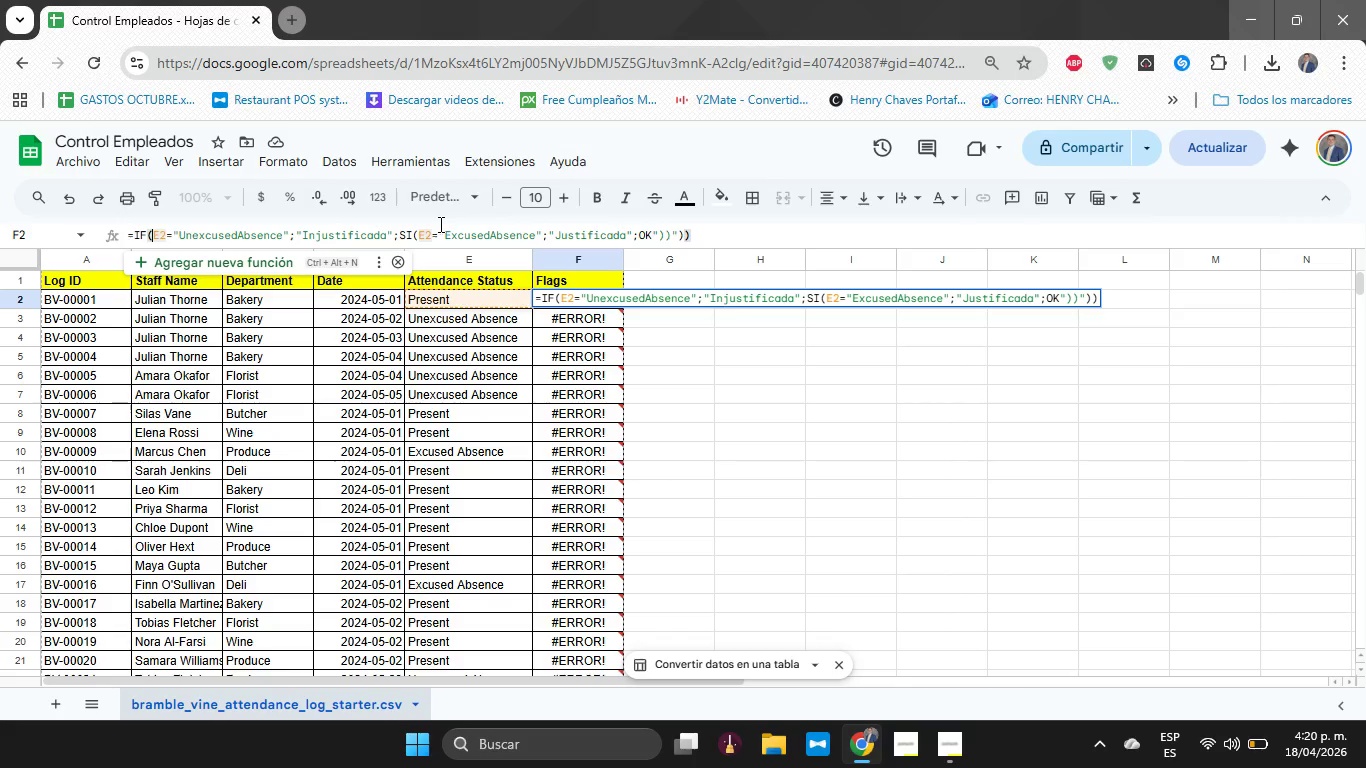 
key(ArrowRight)
 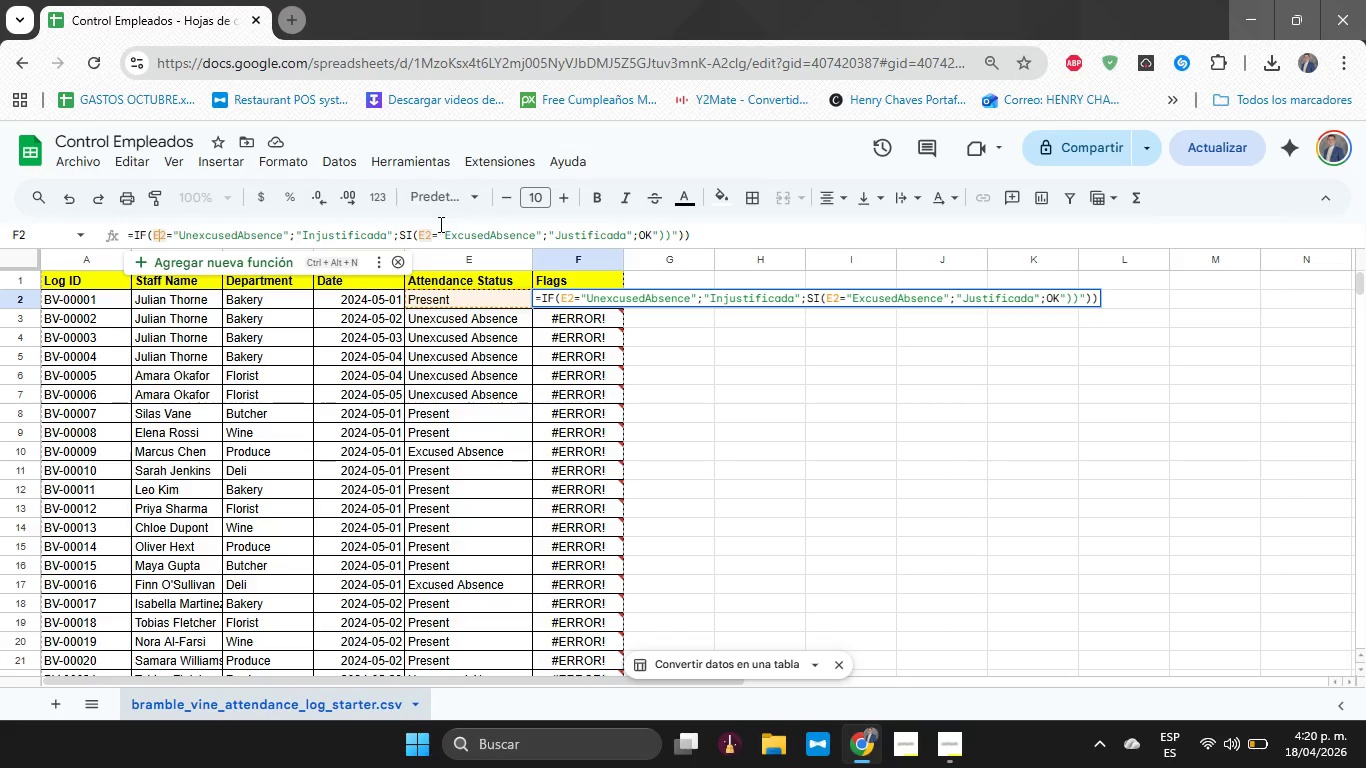 
key(ArrowRight)
 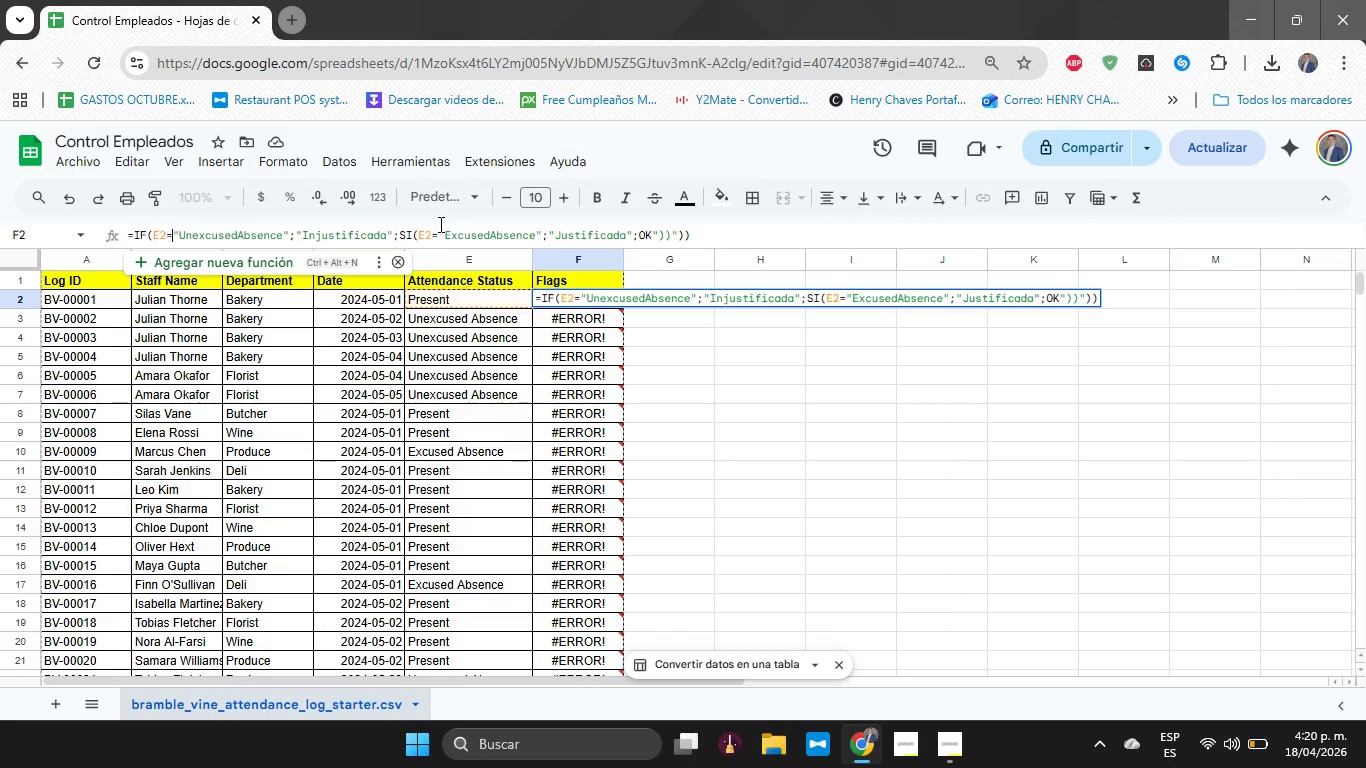 
hold_key(key=ArrowRight, duration=0.38)
 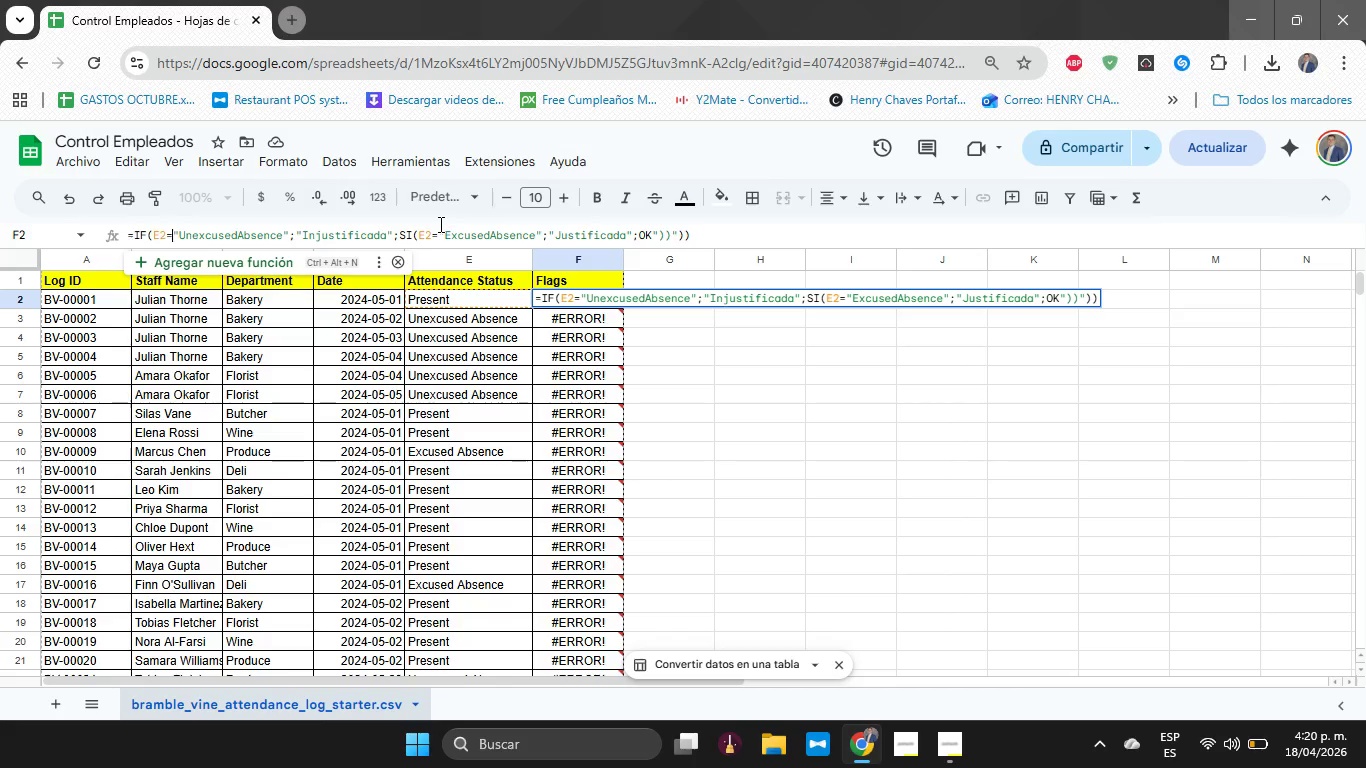 
hold_key(key=ArrowRight, duration=0.38)
 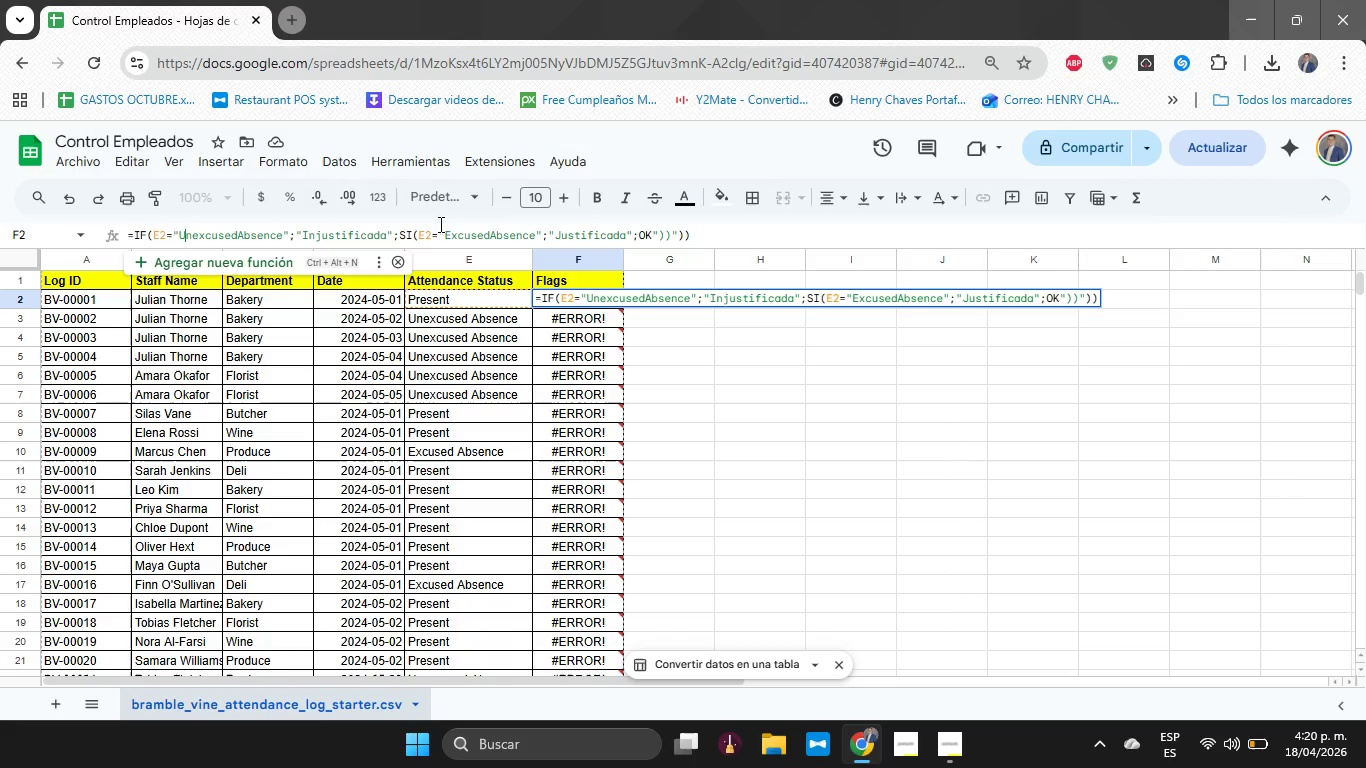 
key(ArrowRight)
 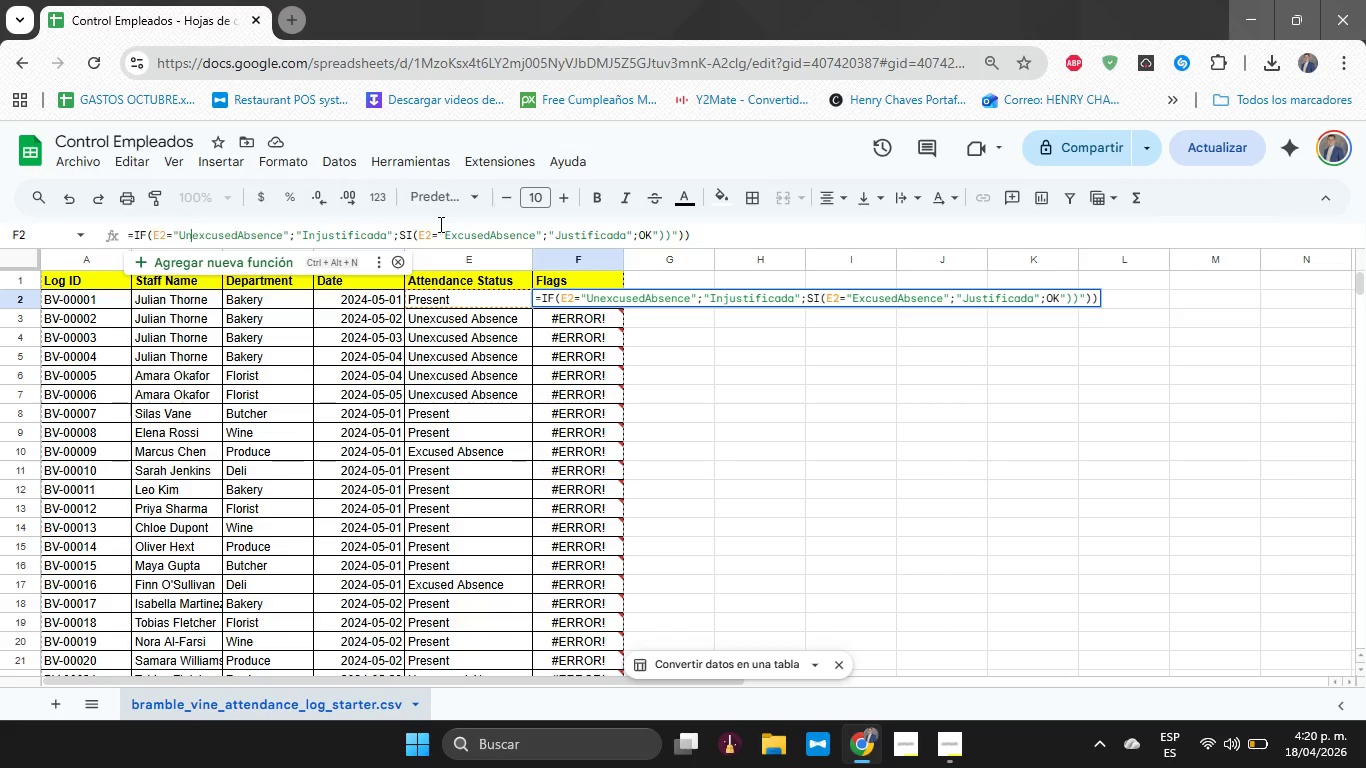 
hold_key(key=ArrowRight, duration=0.66)
 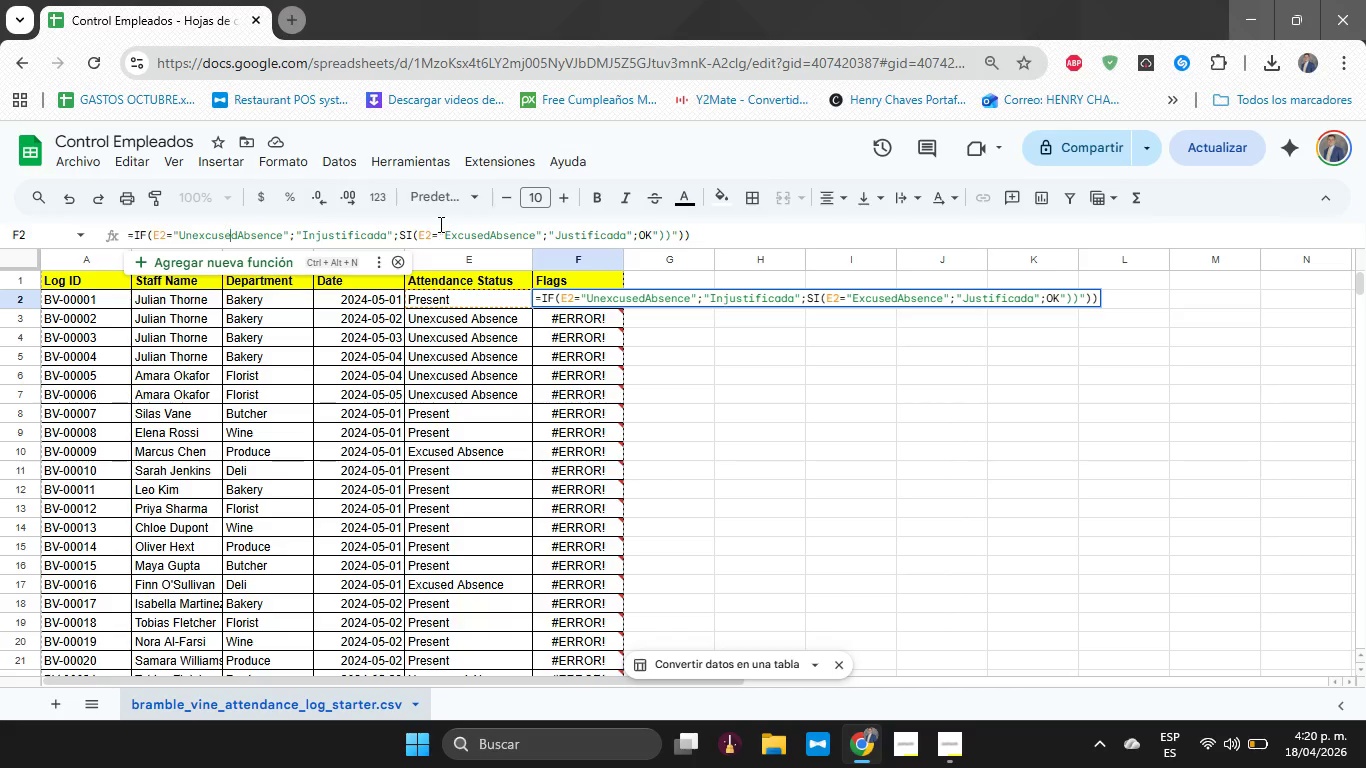 
key(ArrowRight)
 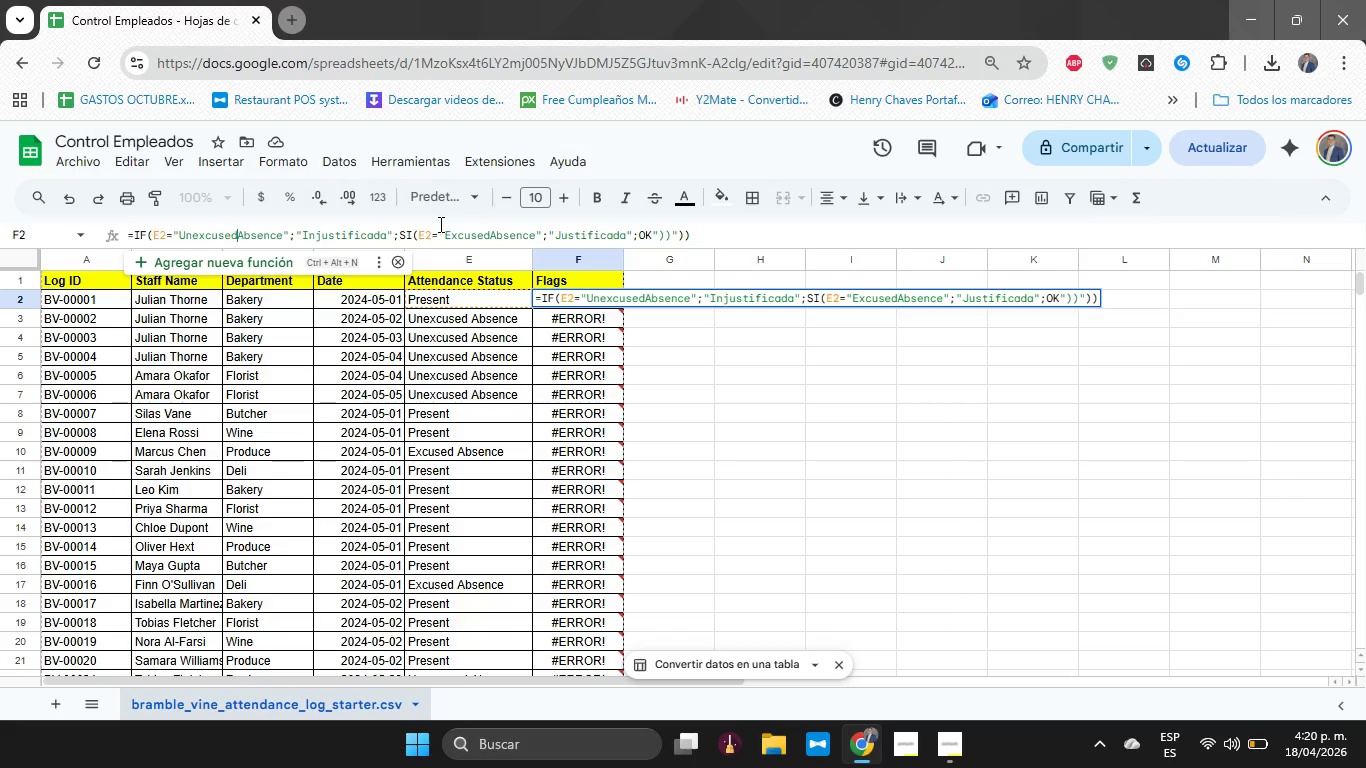 
key(ArrowRight)
 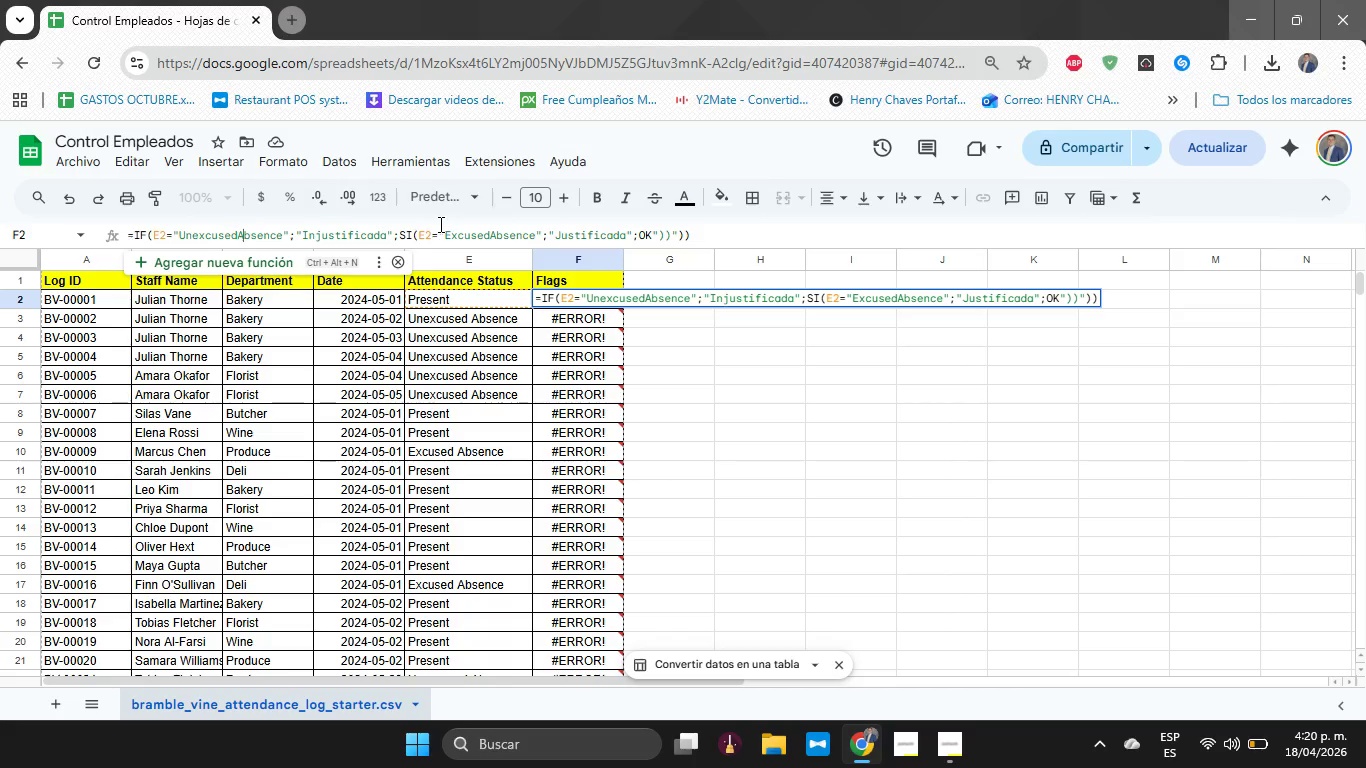 
key(ArrowRight)
 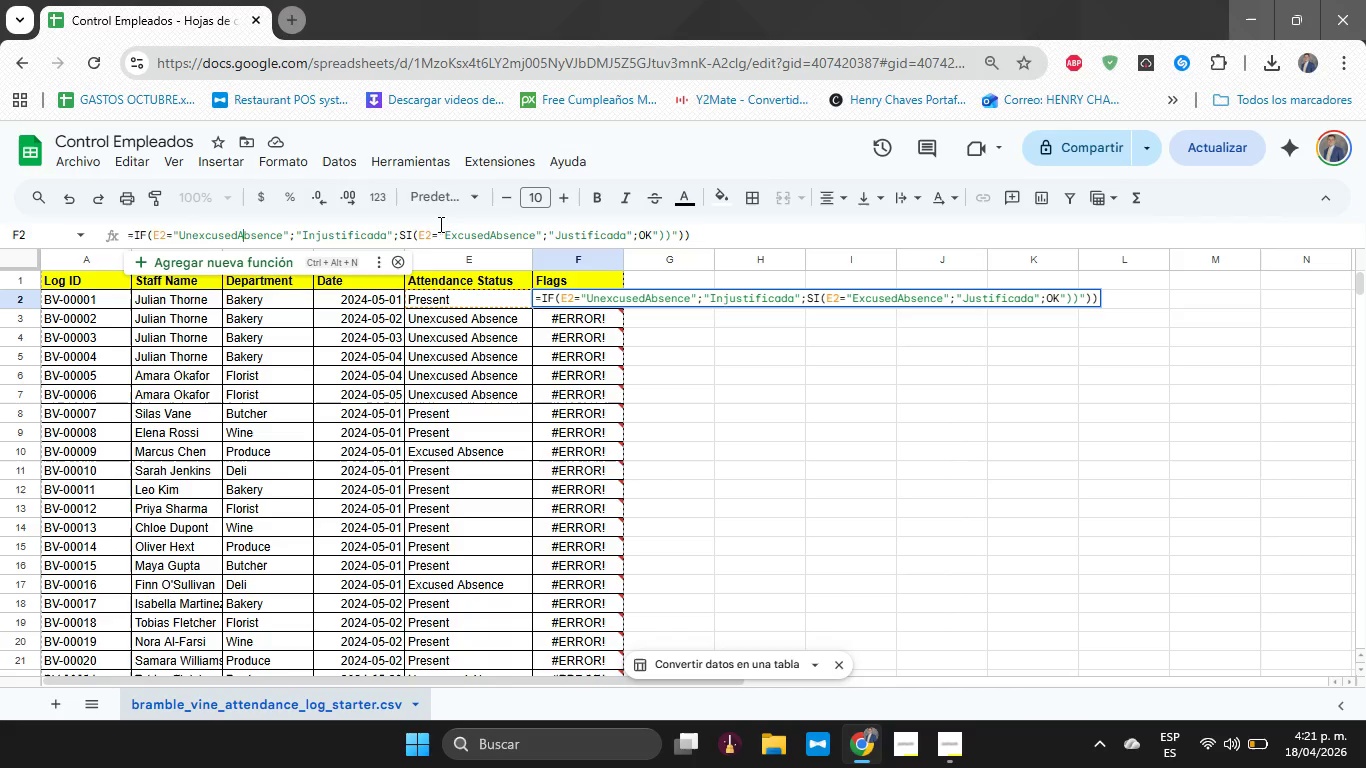 
key(ArrowLeft)
 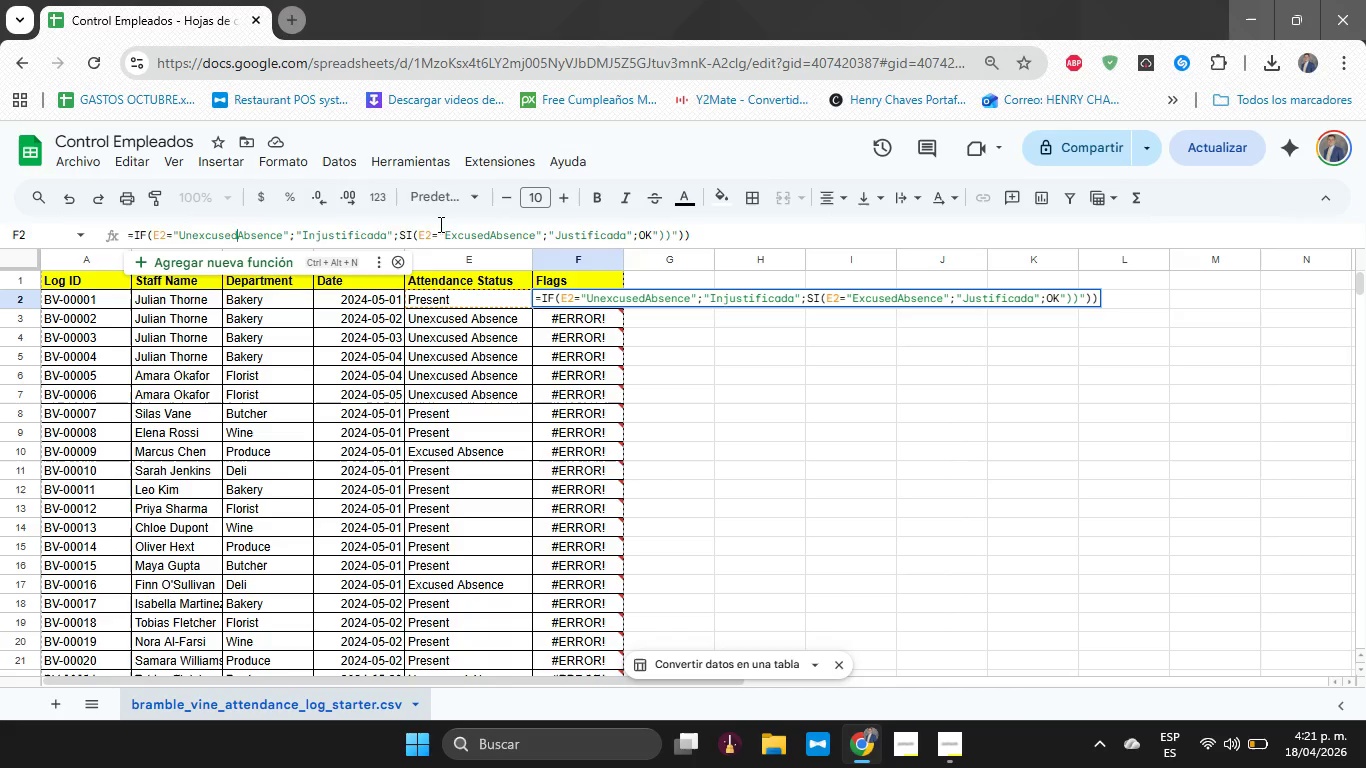 
key(Space)
 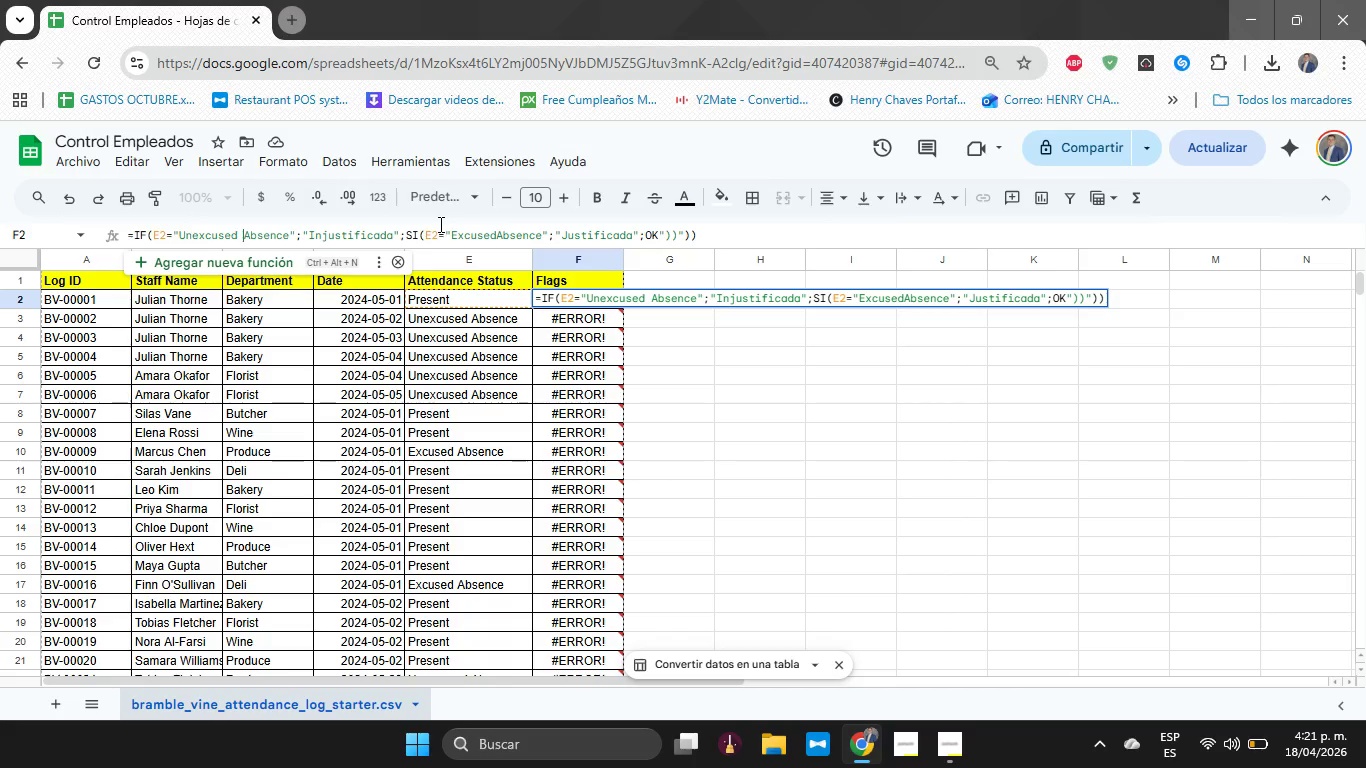 
hold_key(key=ArrowRight, duration=0.8)
 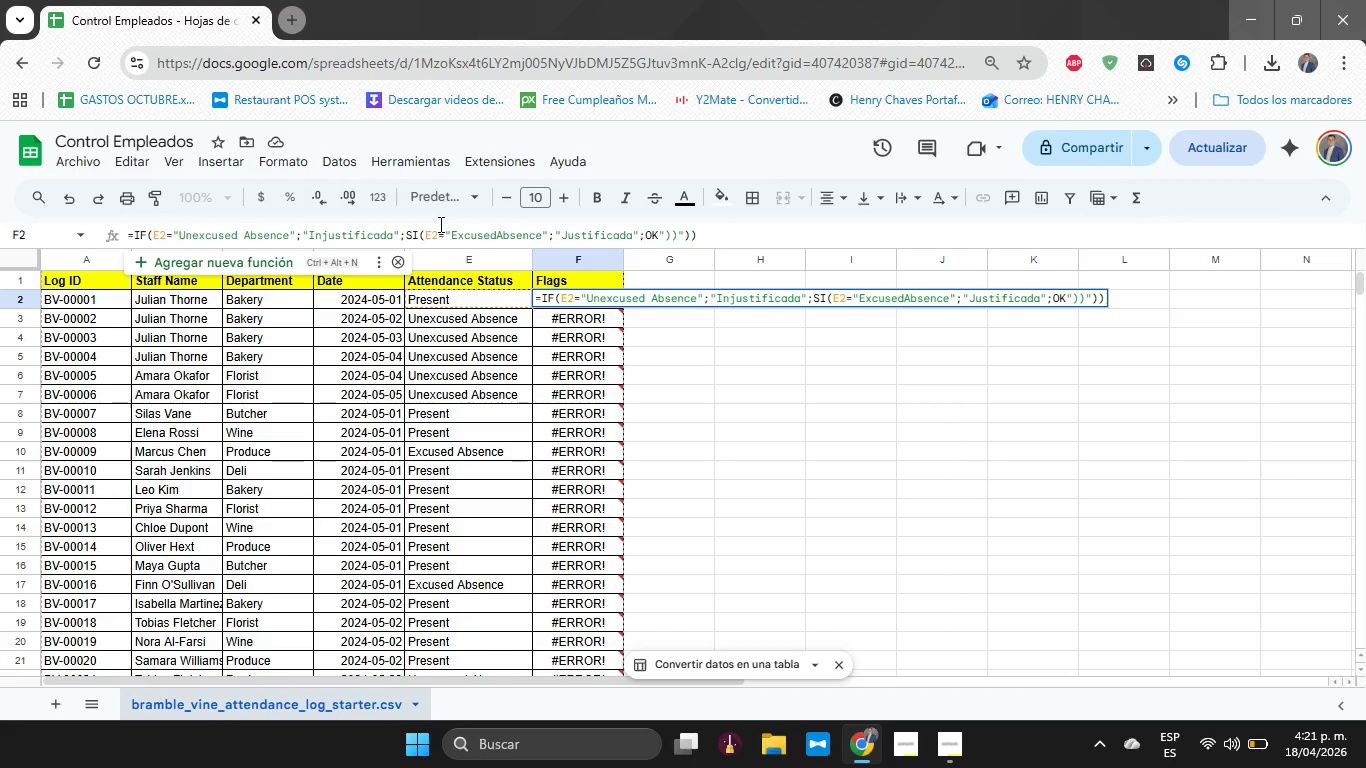 
hold_key(key=ArrowRight, duration=2.41)
 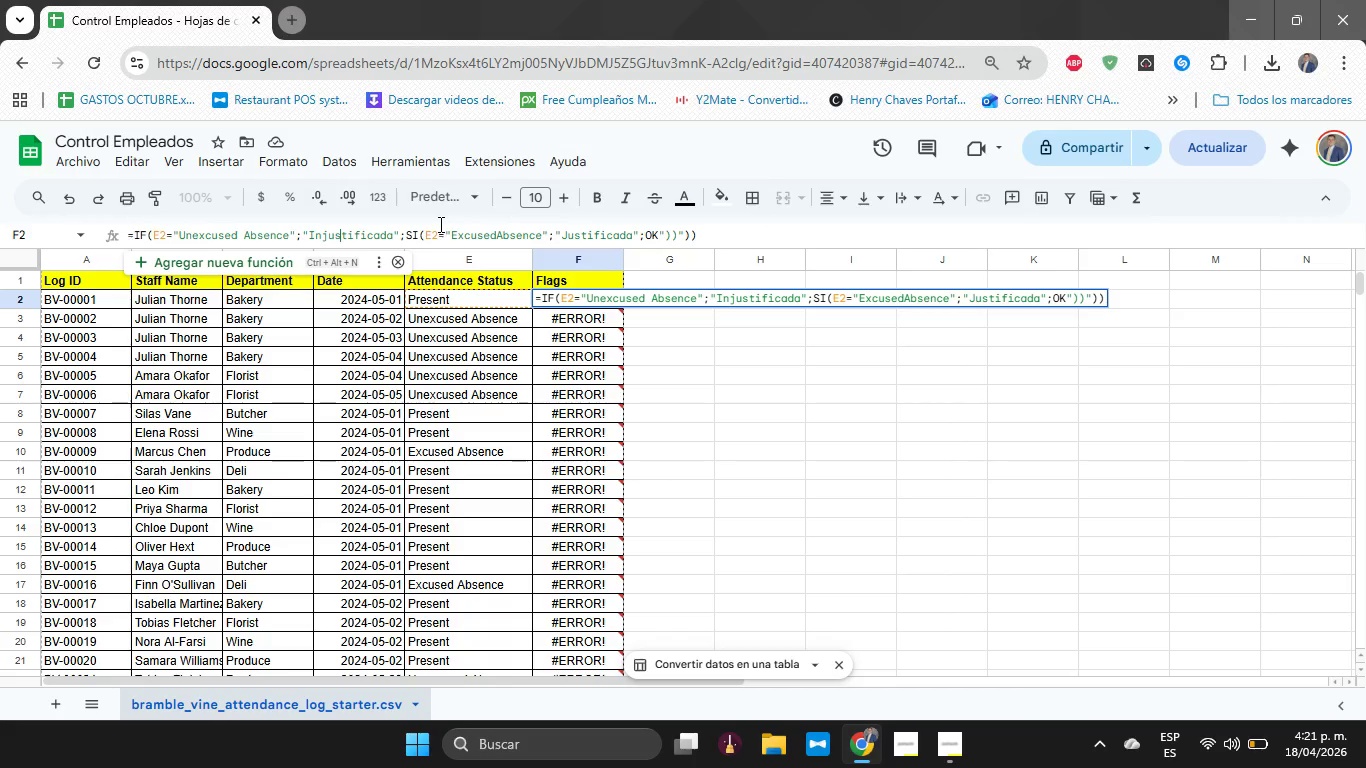 
hold_key(key=ArrowRight, duration=0.84)
 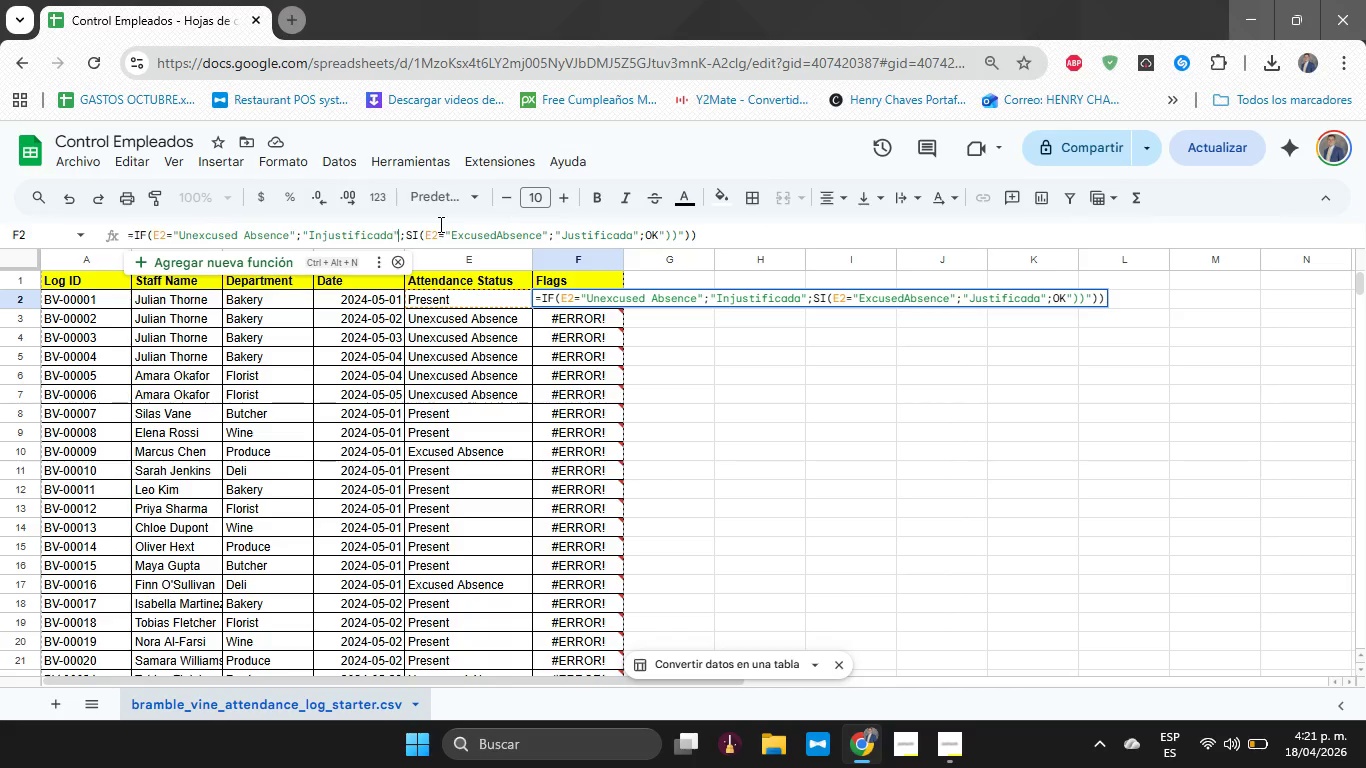 
key(ArrowRight)
 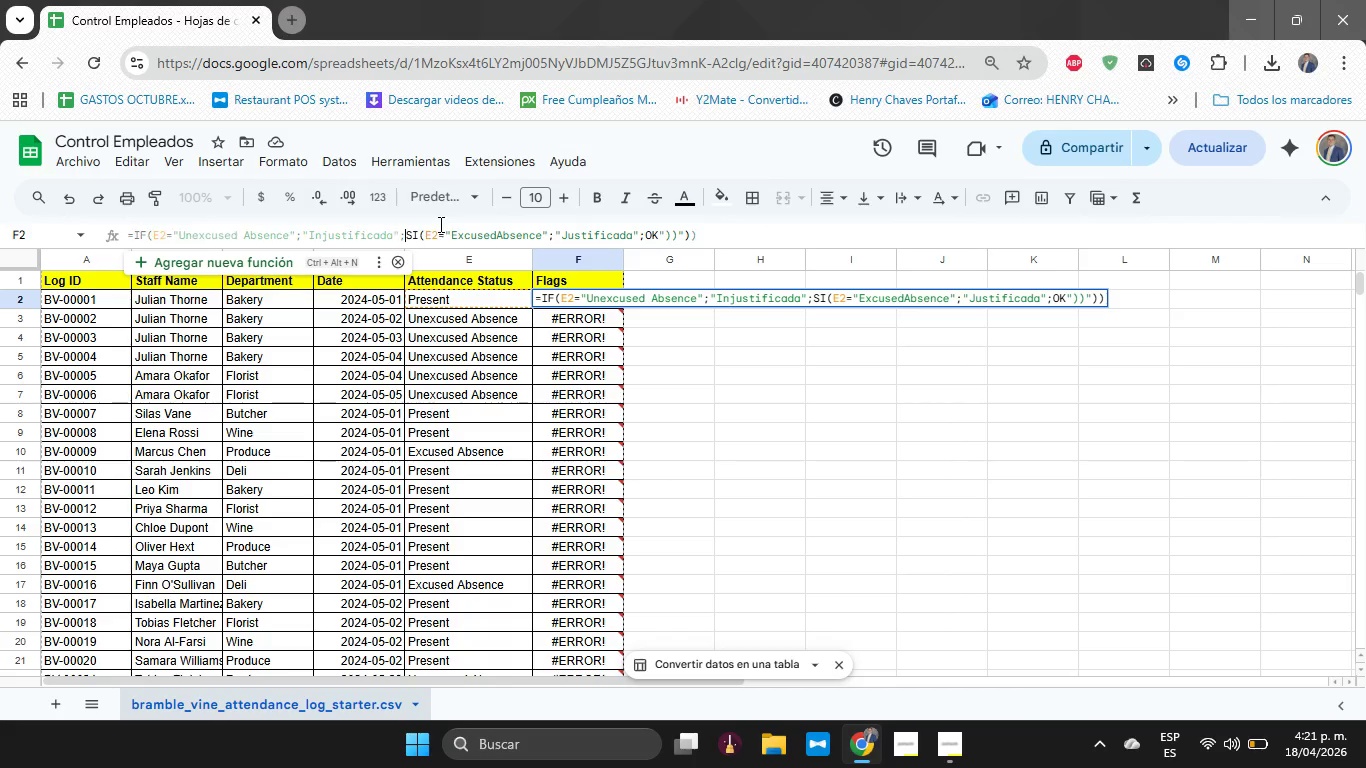 
key(ArrowRight)
 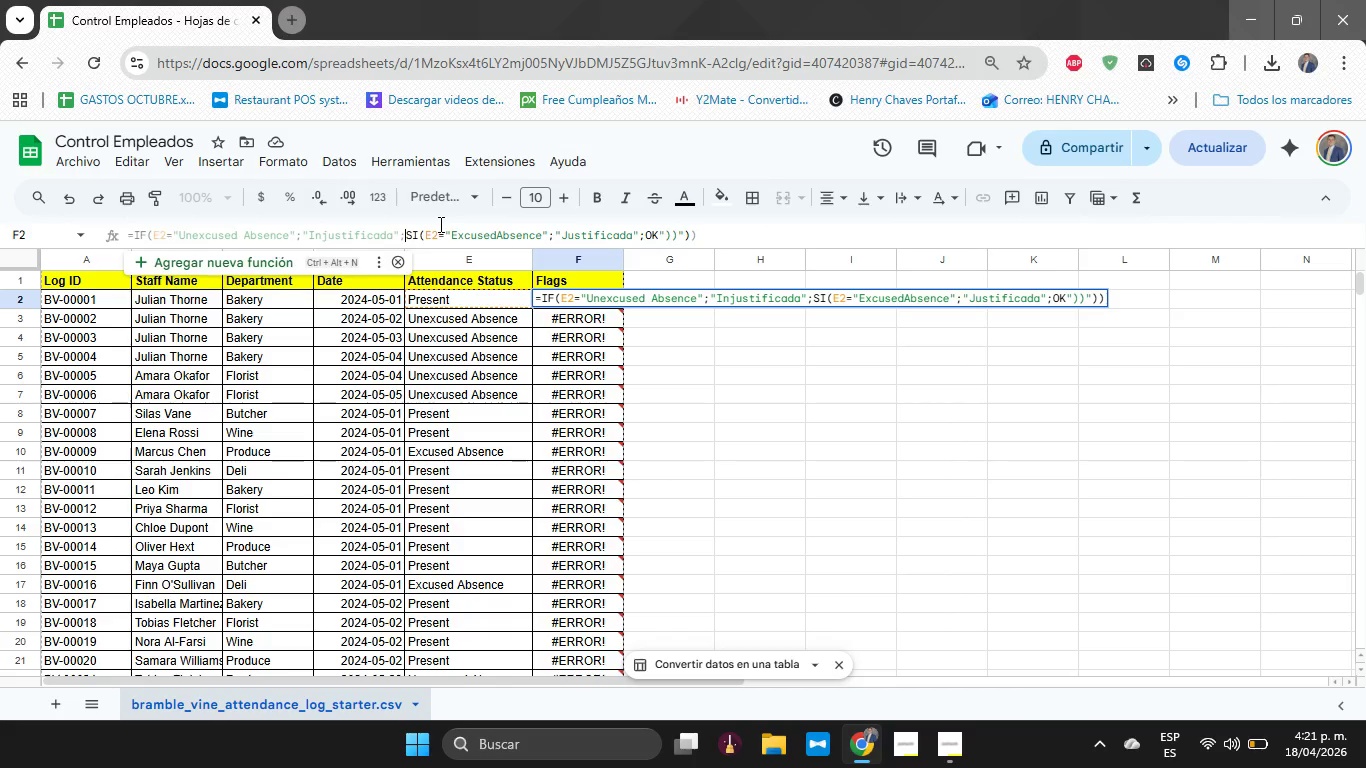 
key(ArrowRight)
 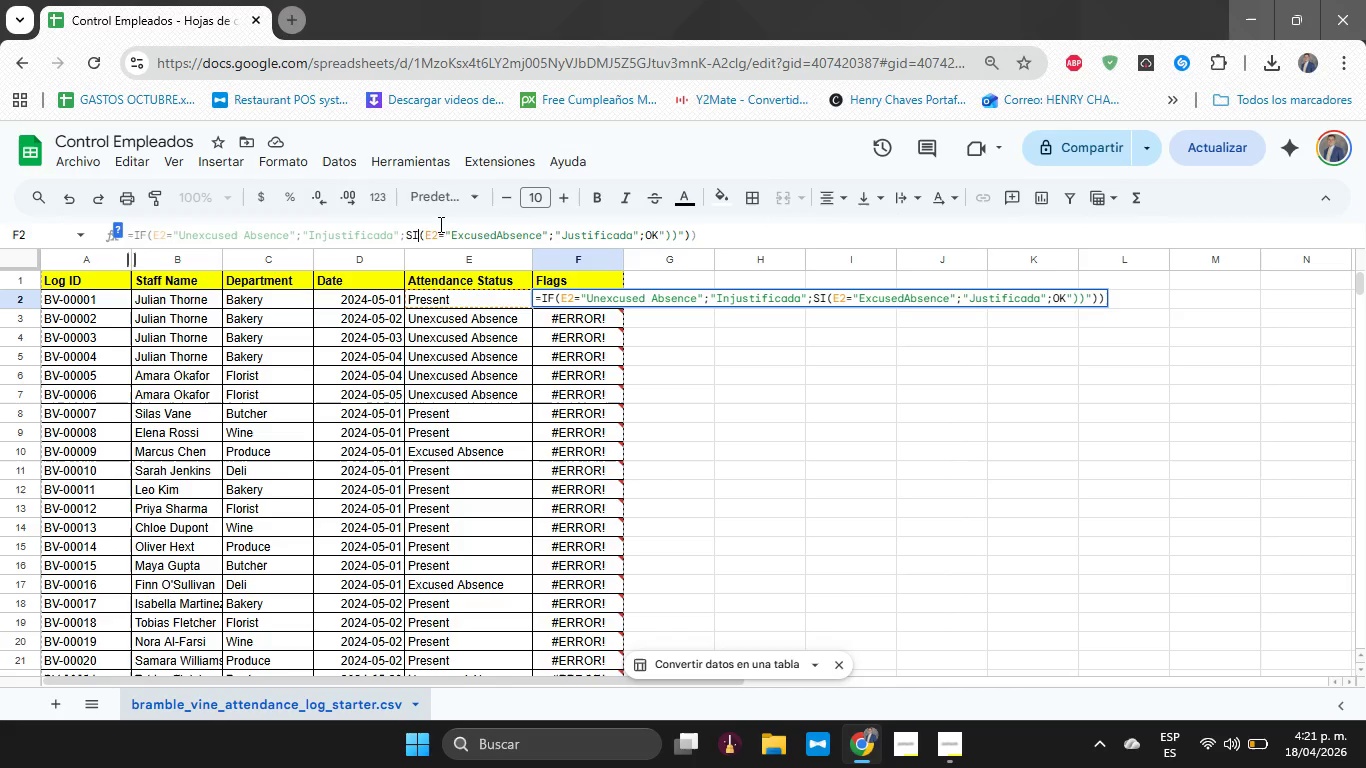 
key(ArrowRight)
 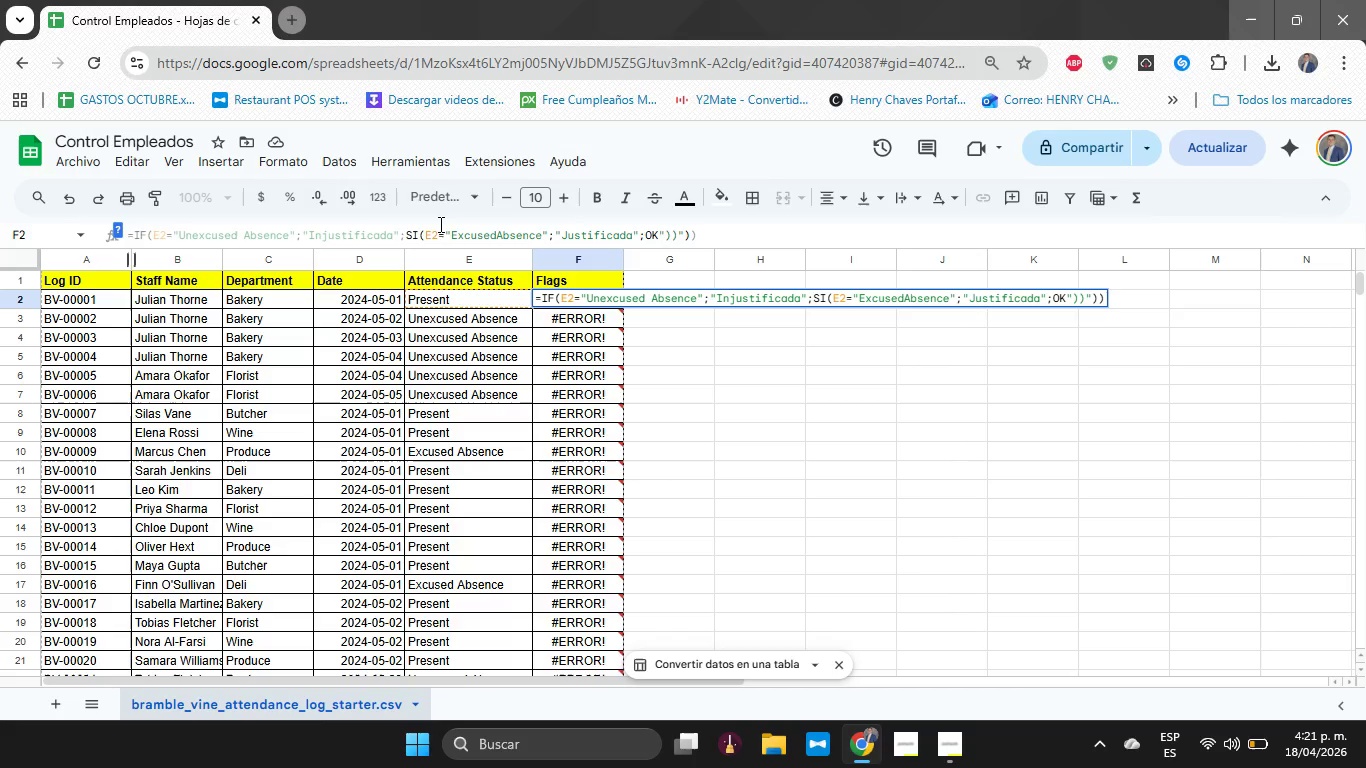 
key(Backspace)
key(Backspace)
key(Backspace)
type(,IF)
 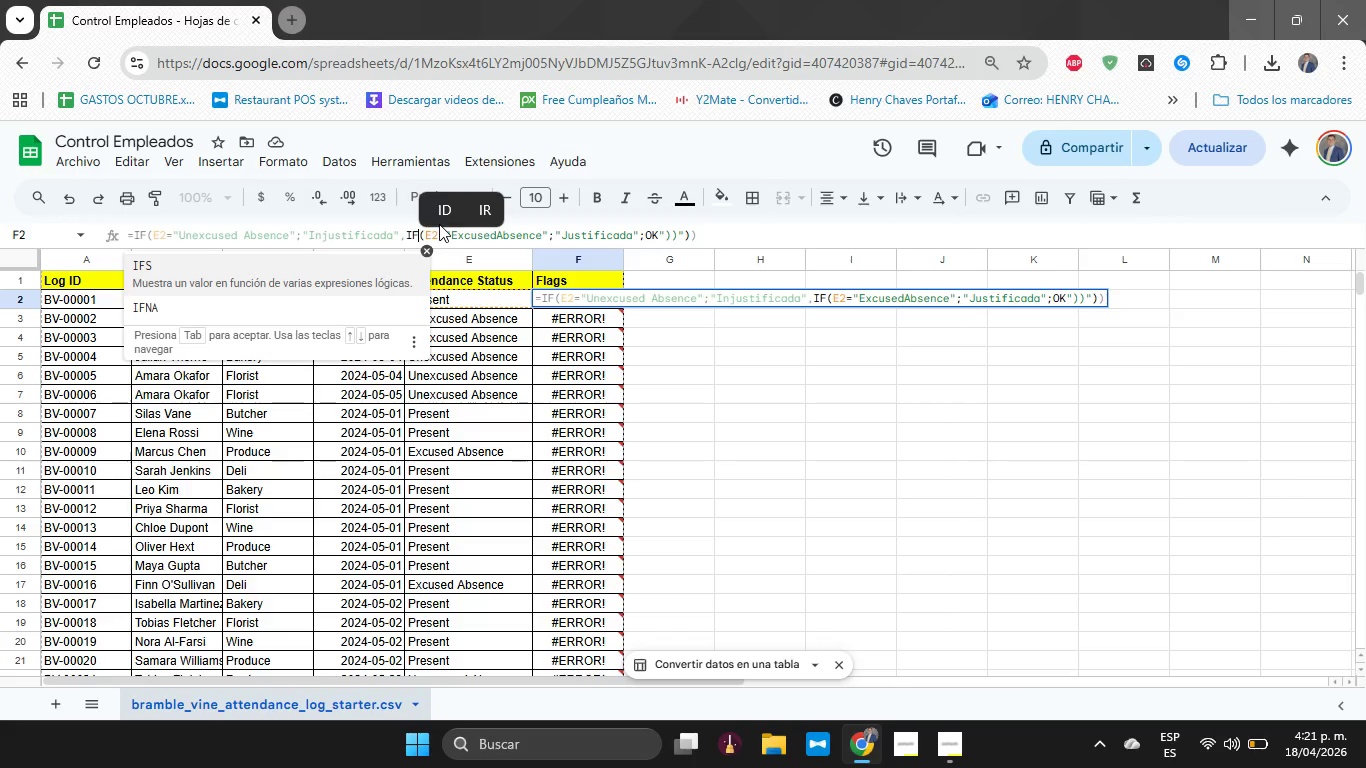 
key(ArrowRight)
 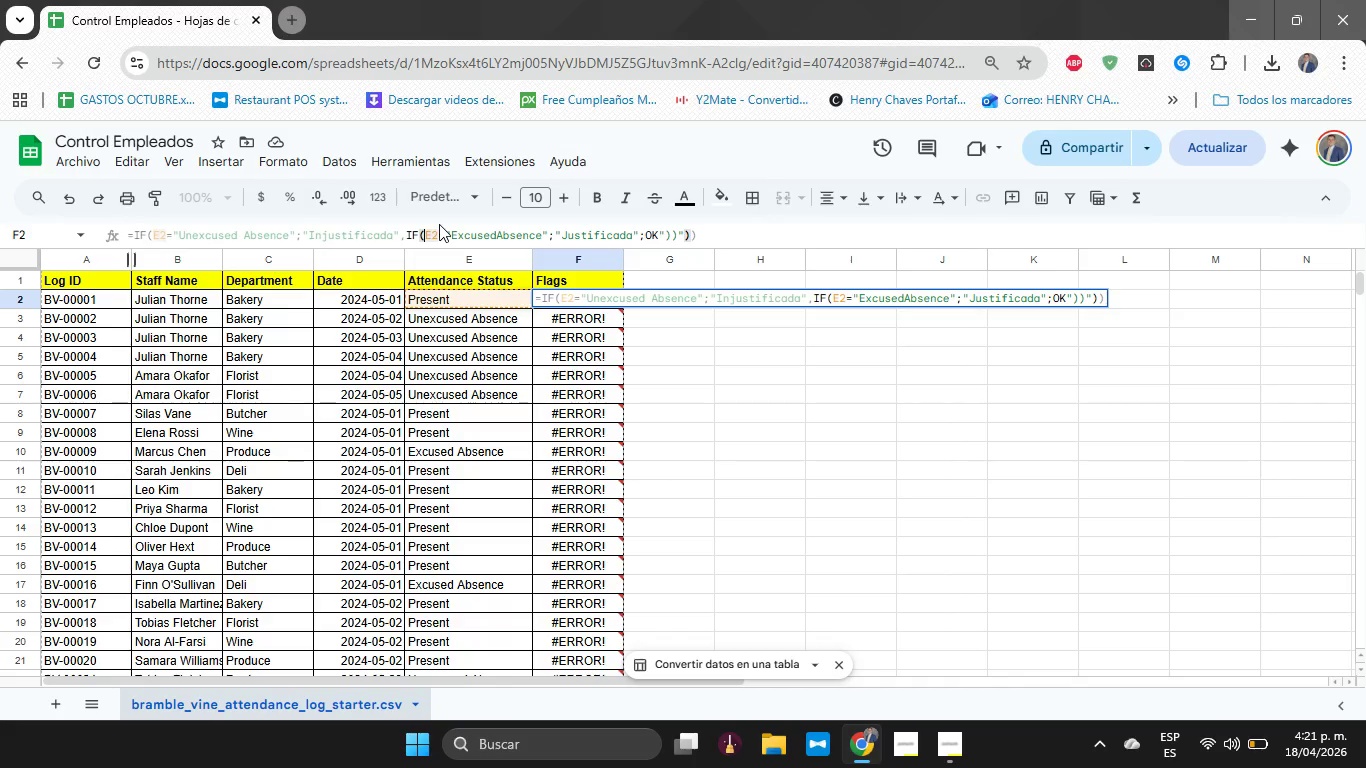 
key(ArrowLeft)
 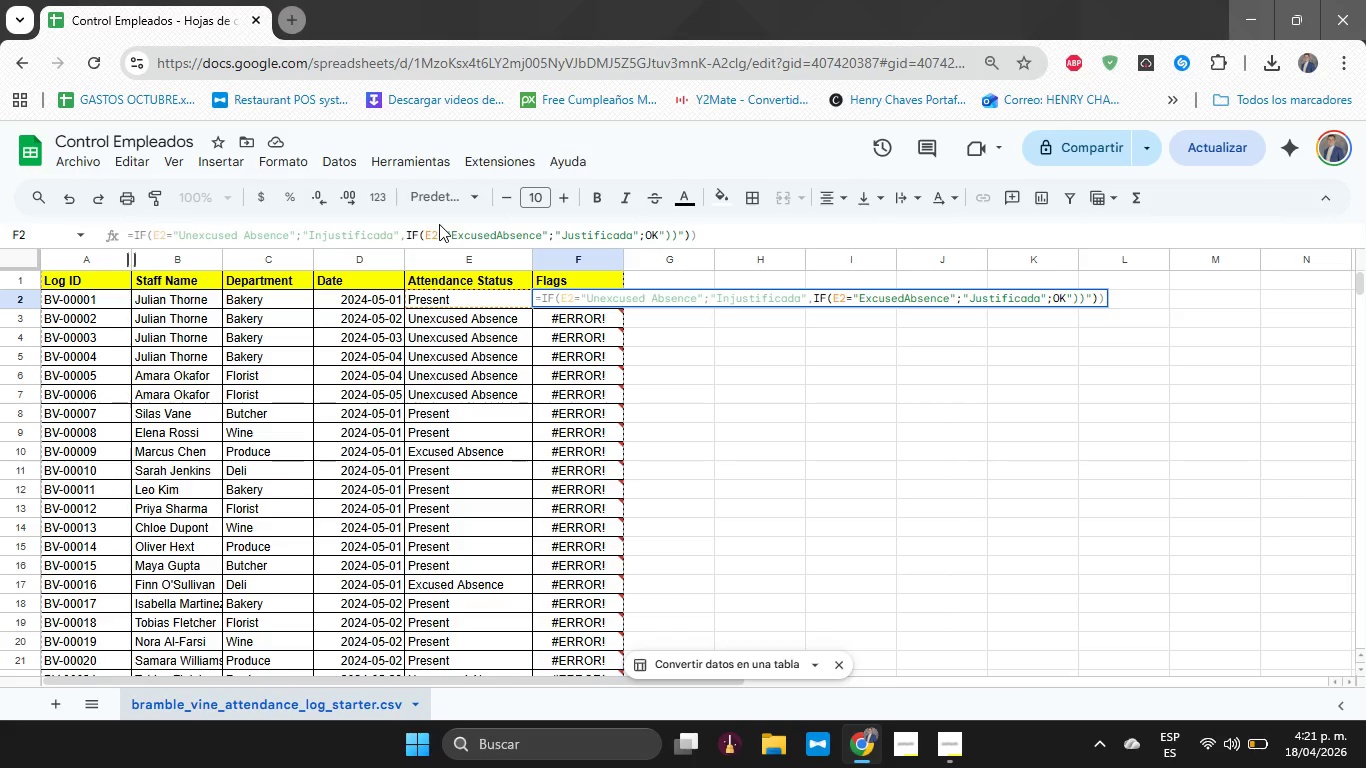 
key(ArrowRight)
 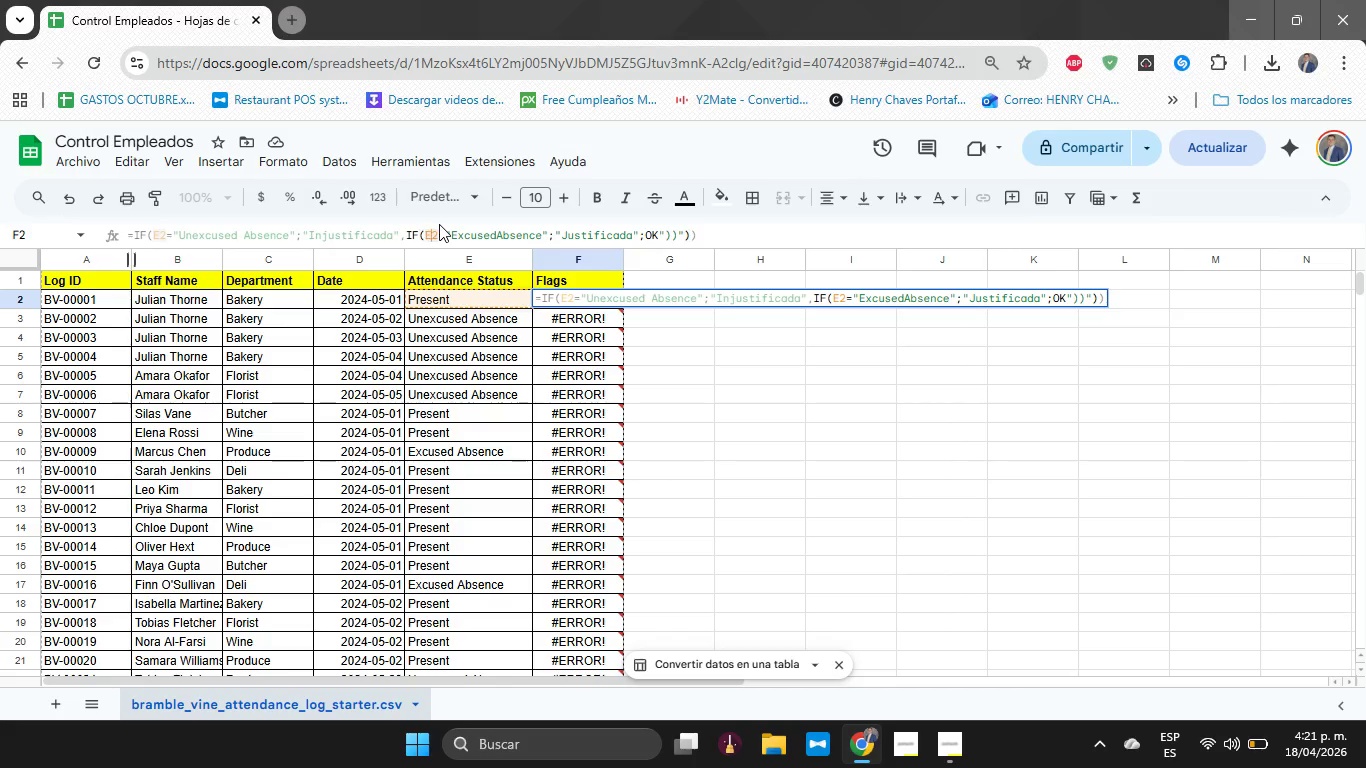 
key(ArrowRight)
 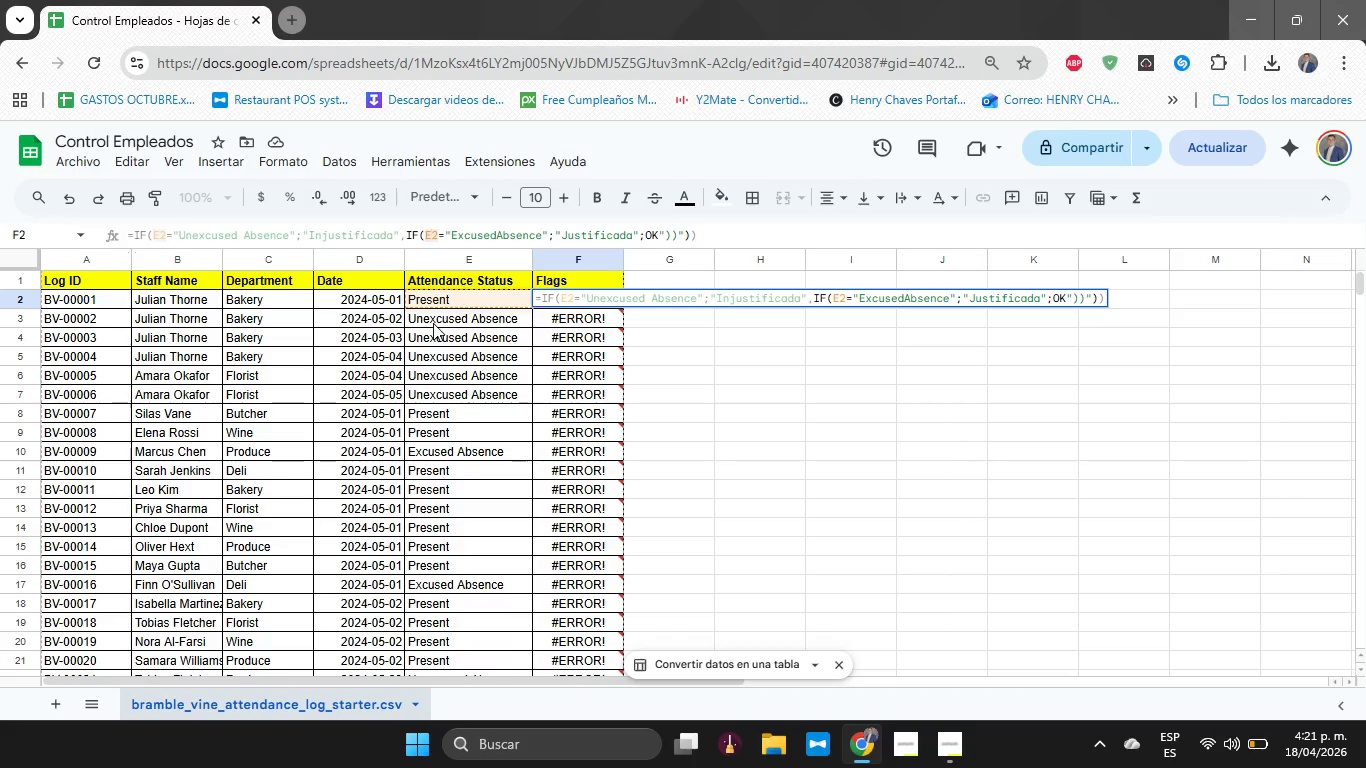 
key(ArrowRight)
 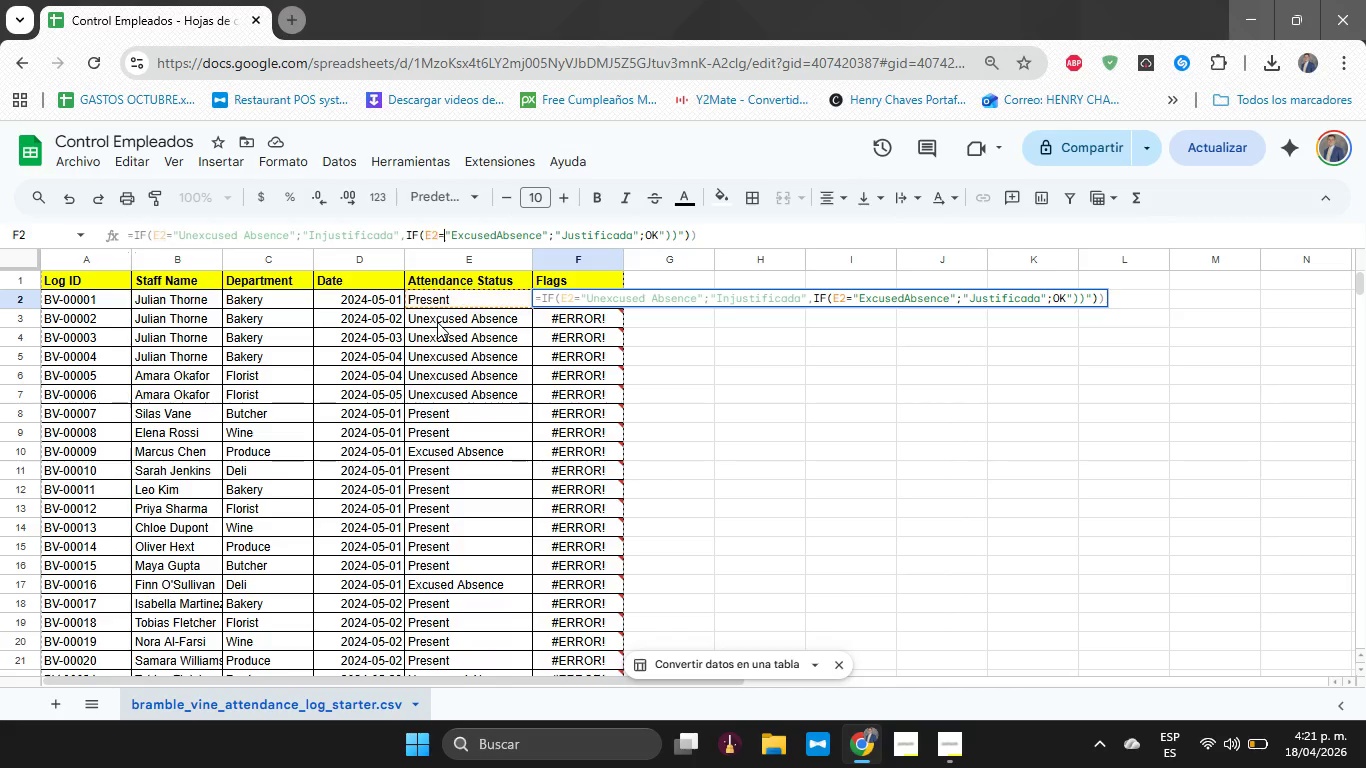 
key(ArrowRight)
 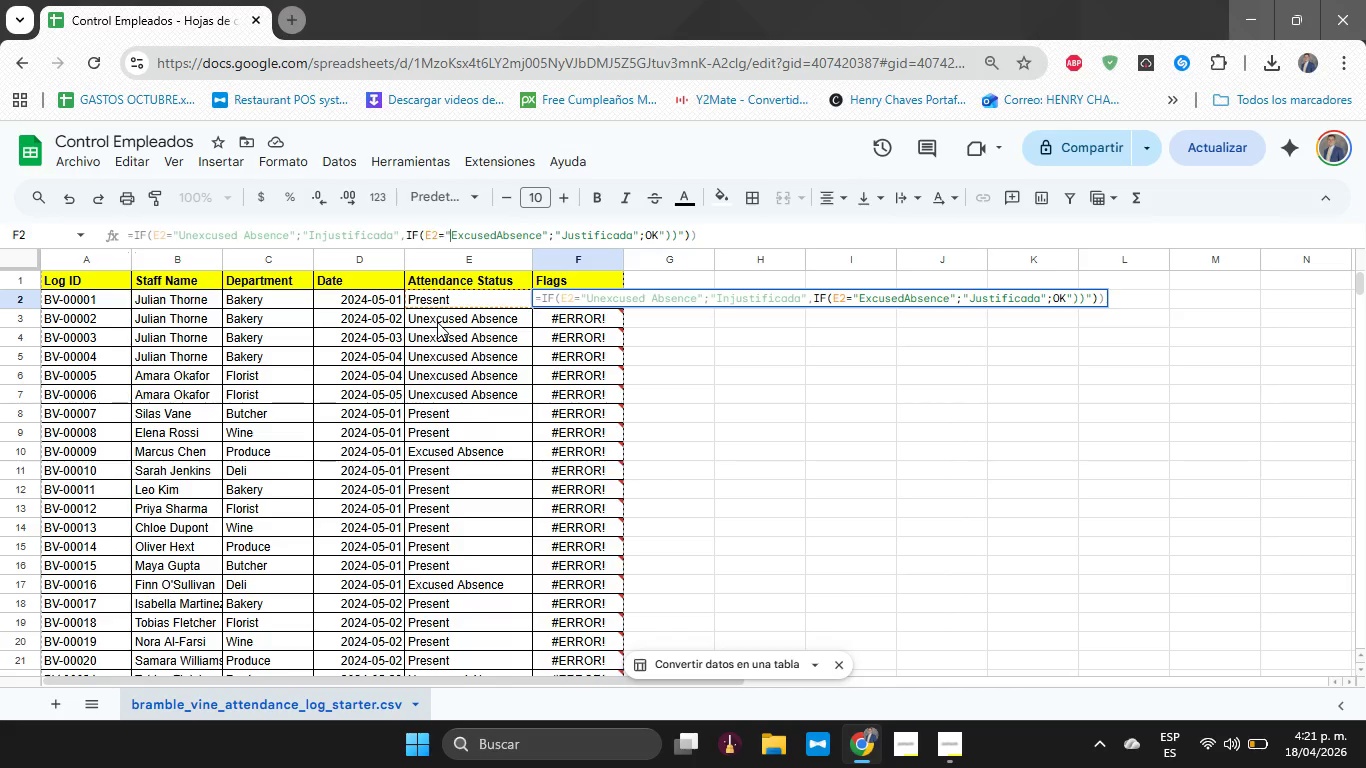 
key(ArrowRight)
 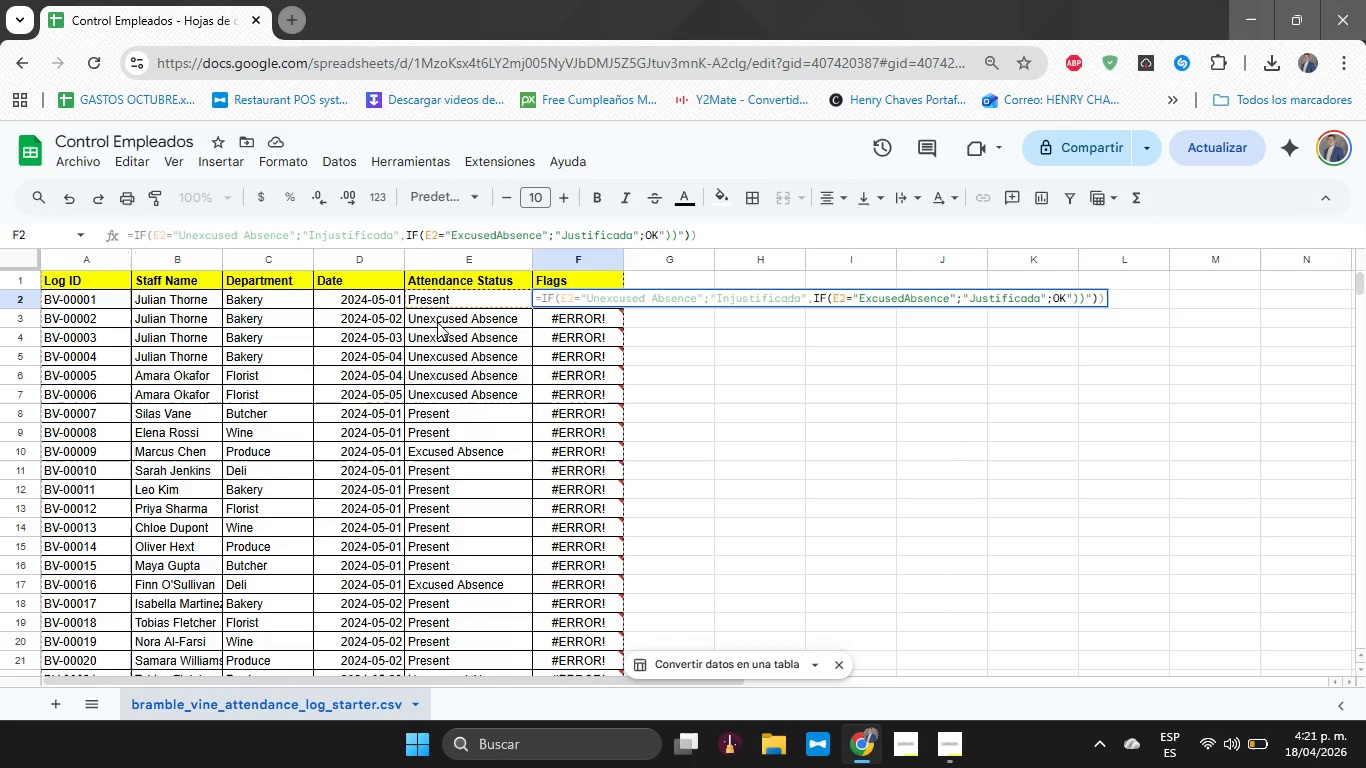 
hold_key(key=ArrowRight, duration=0.7)
 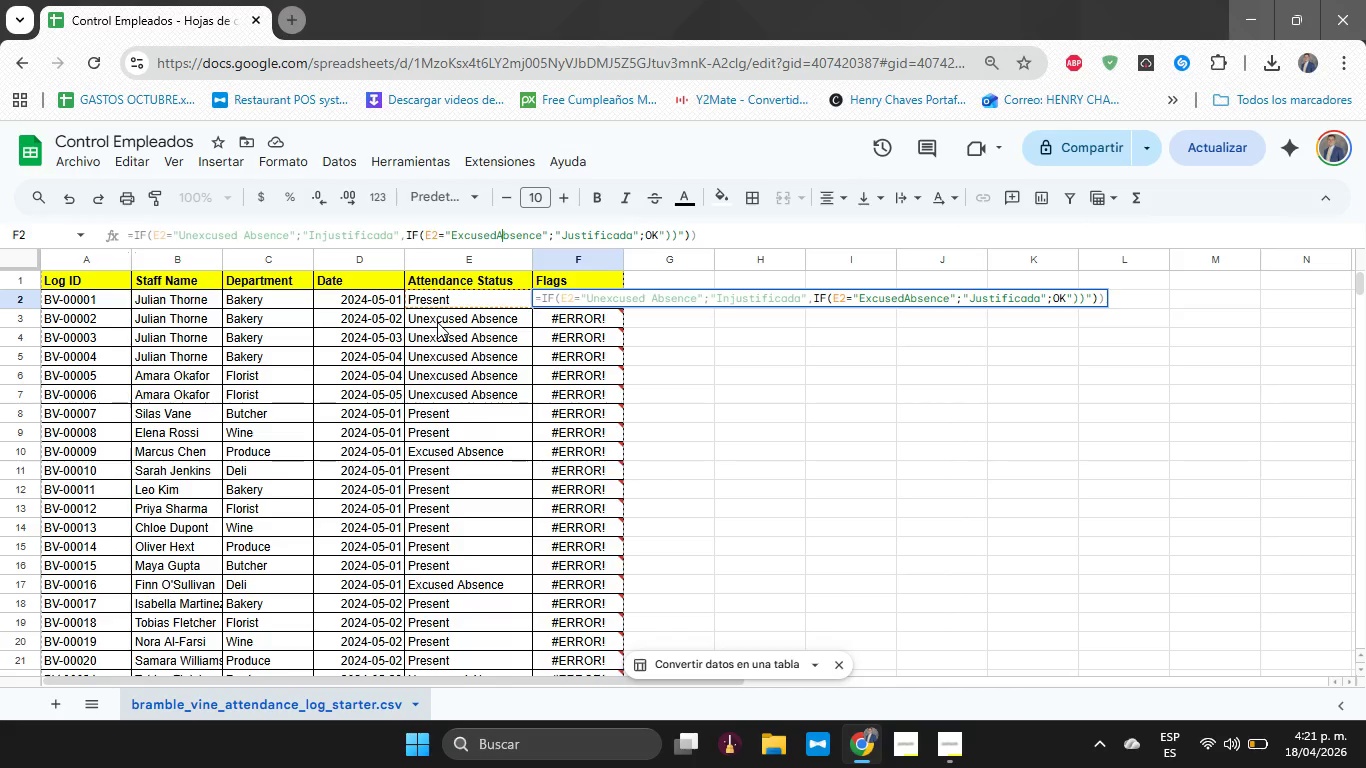 
key(ArrowRight)
 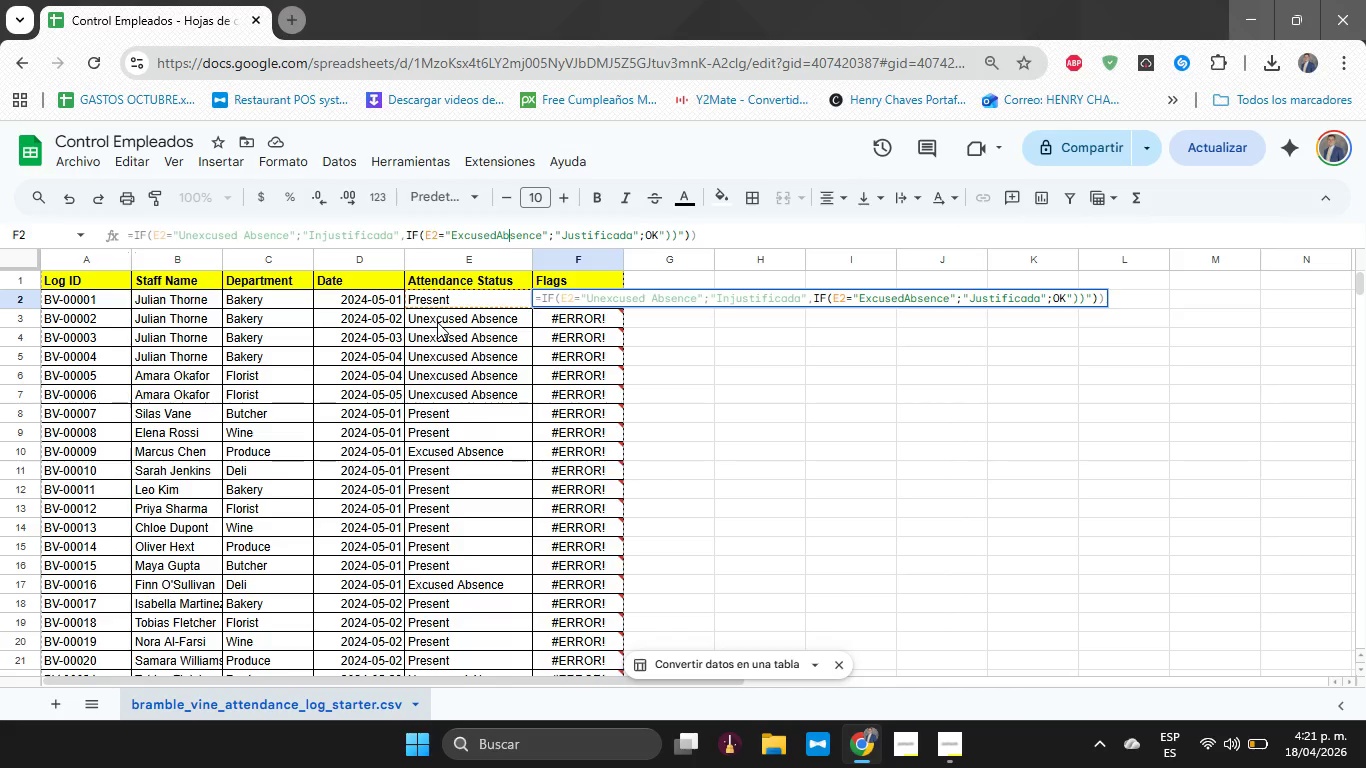 
key(ArrowRight)
 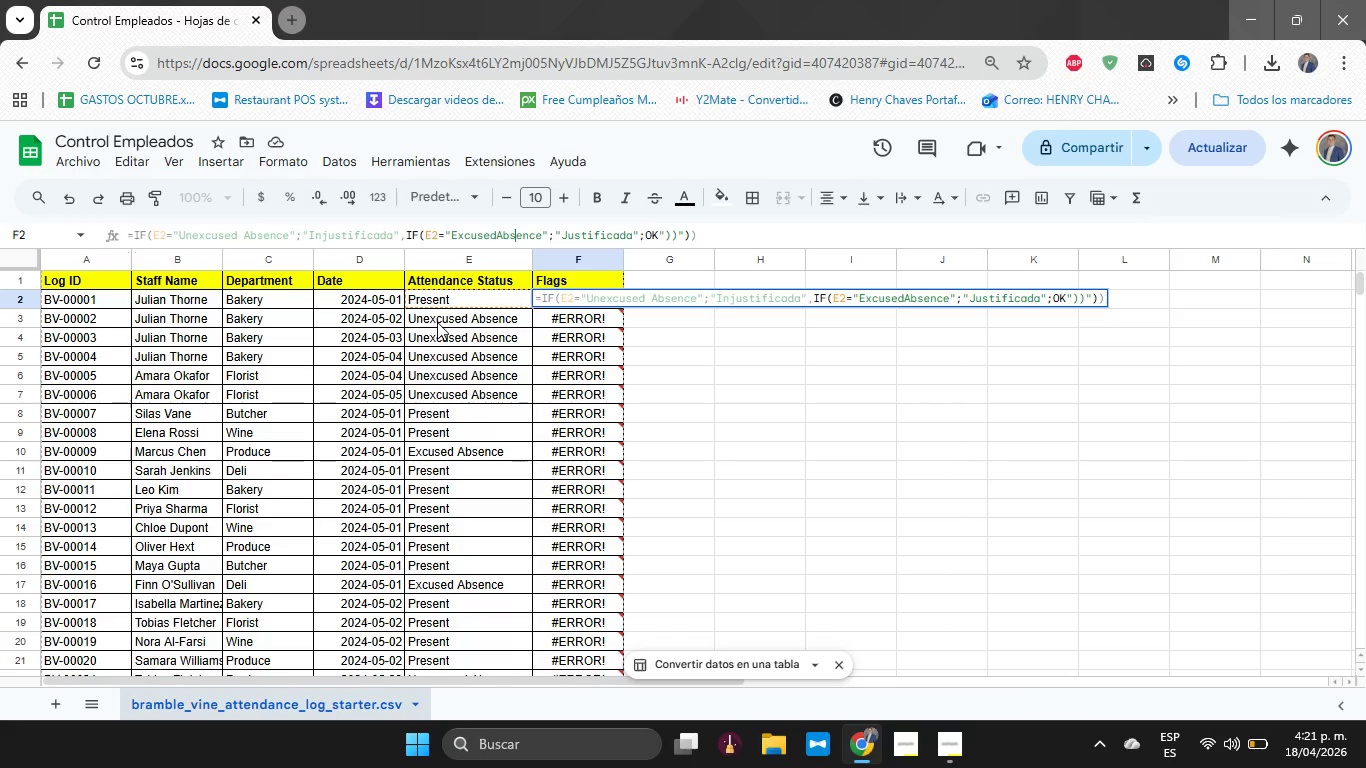 
key(ArrowRight)
 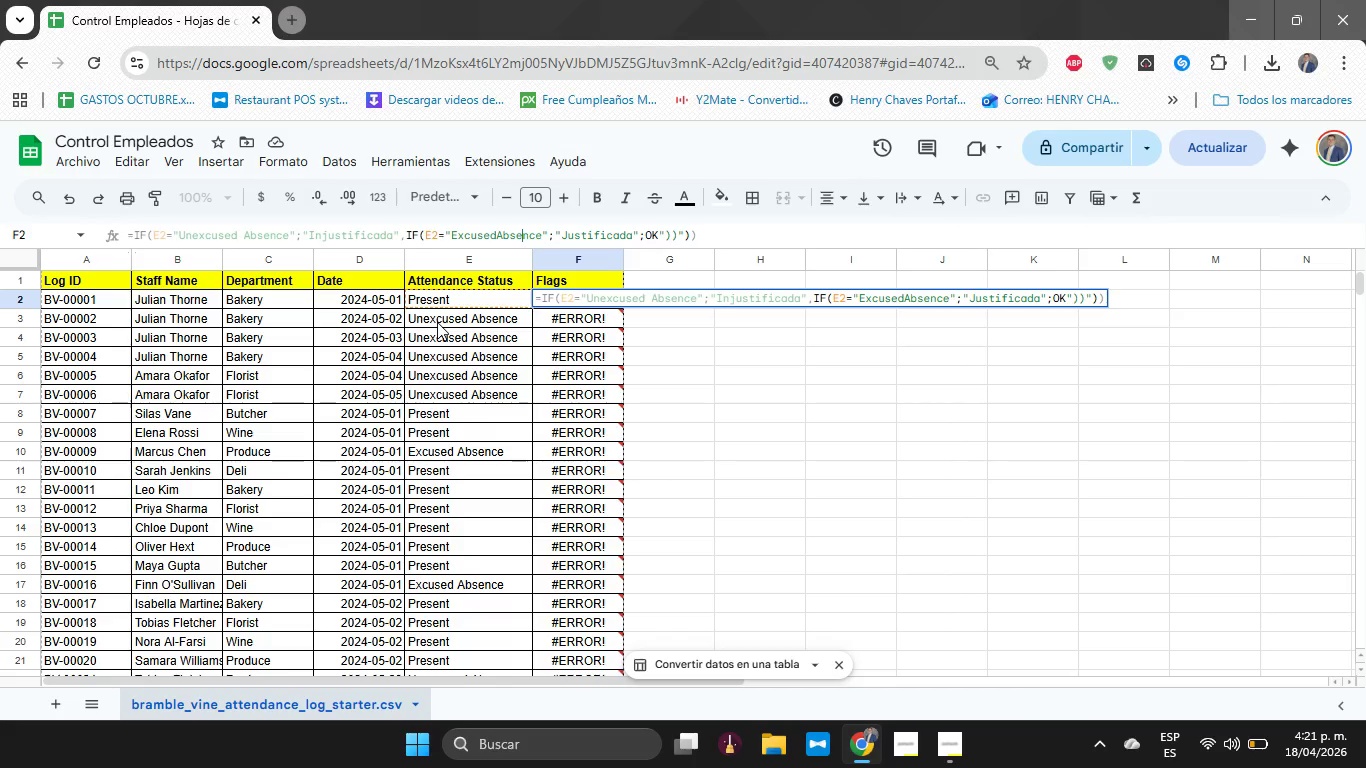 
key(ArrowRight)
 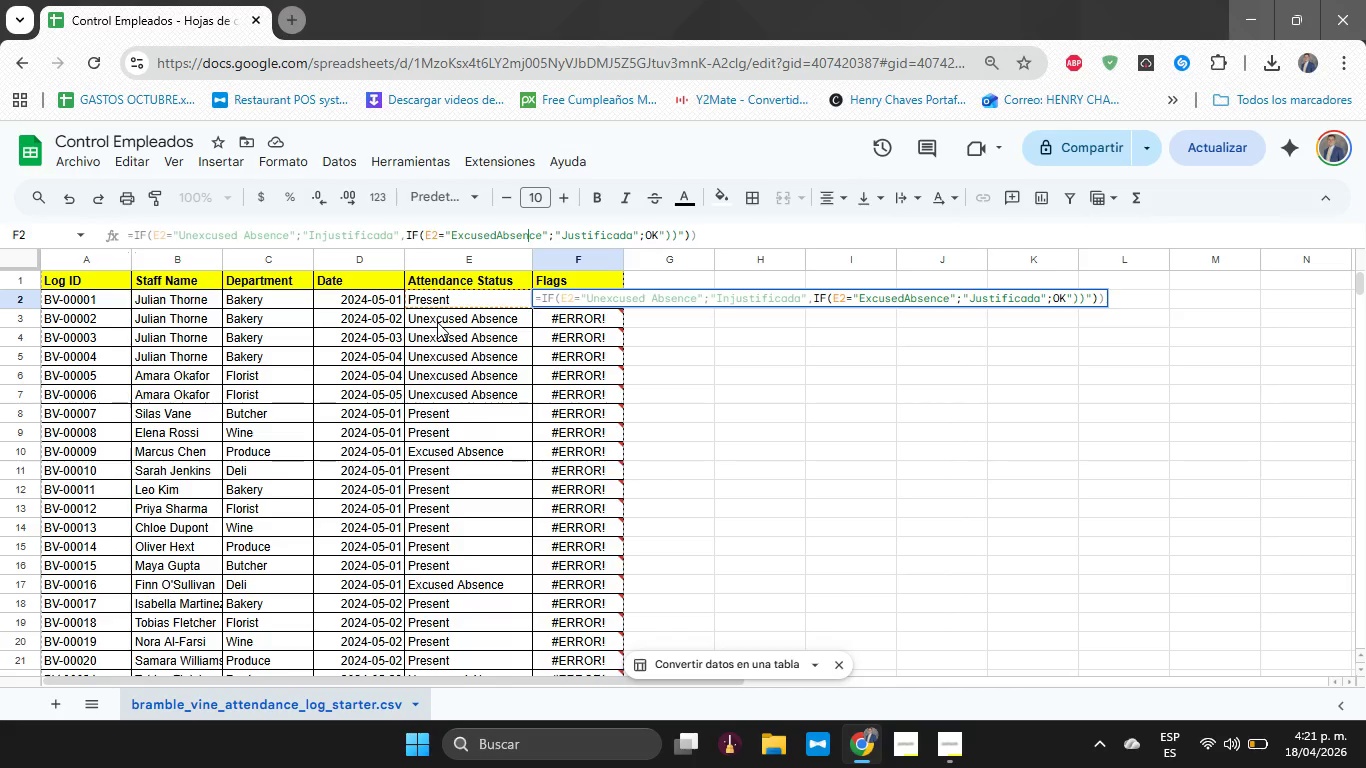 
key(ArrowRight)
 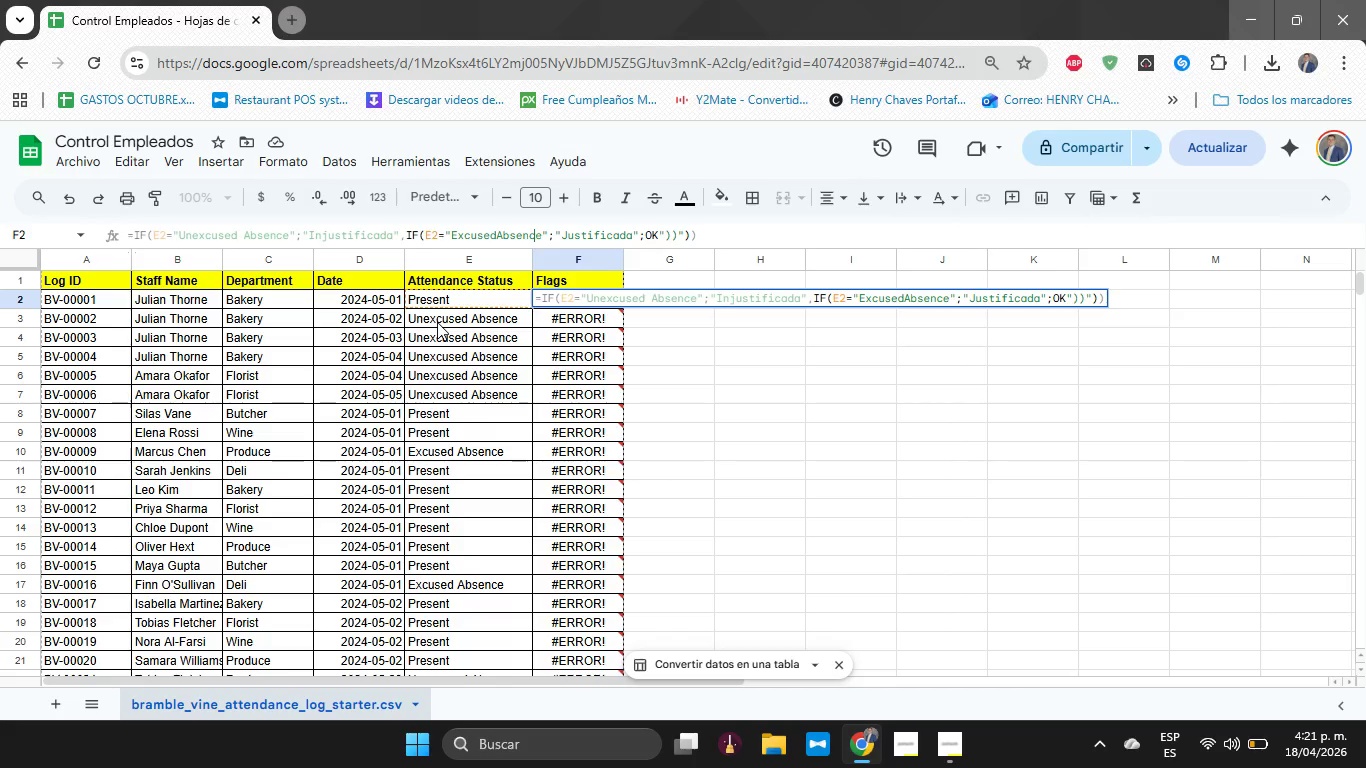 
key(ArrowRight)
 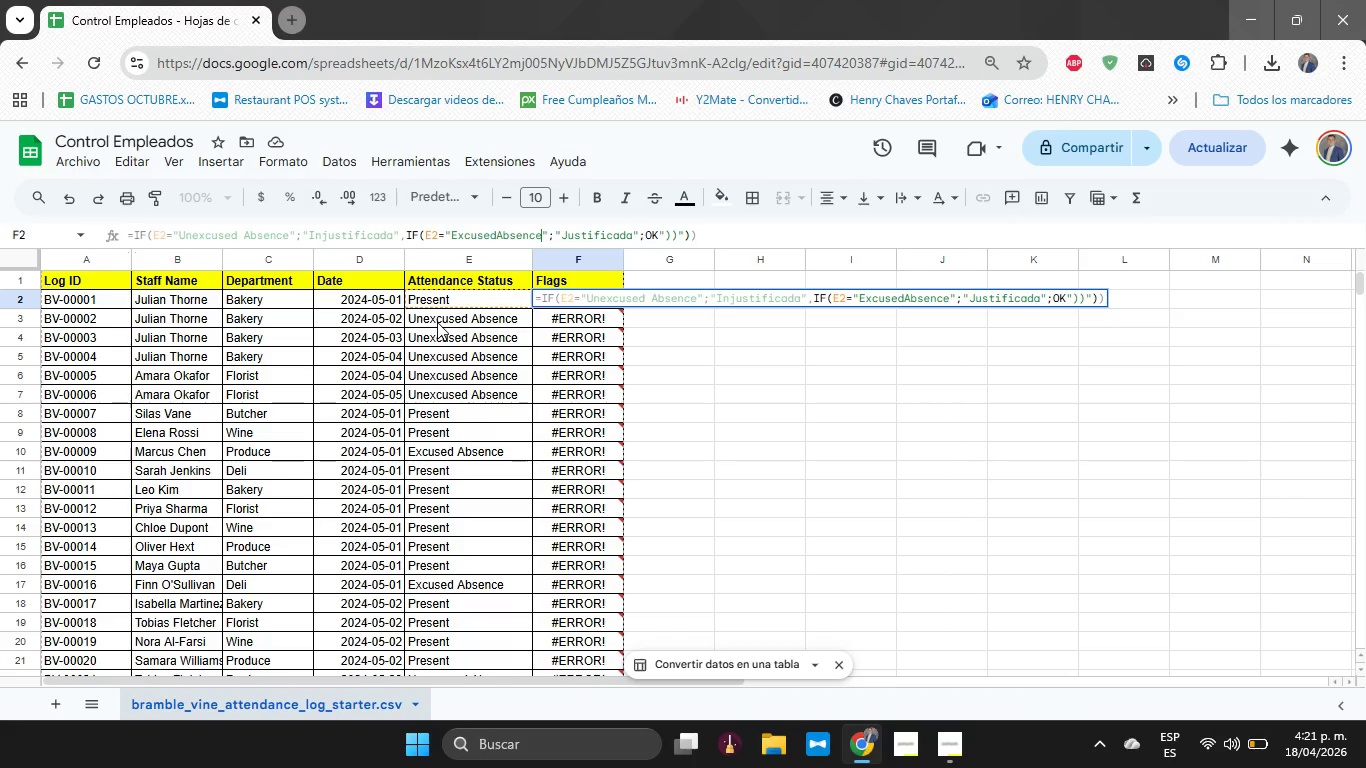 
key(ArrowRight)
 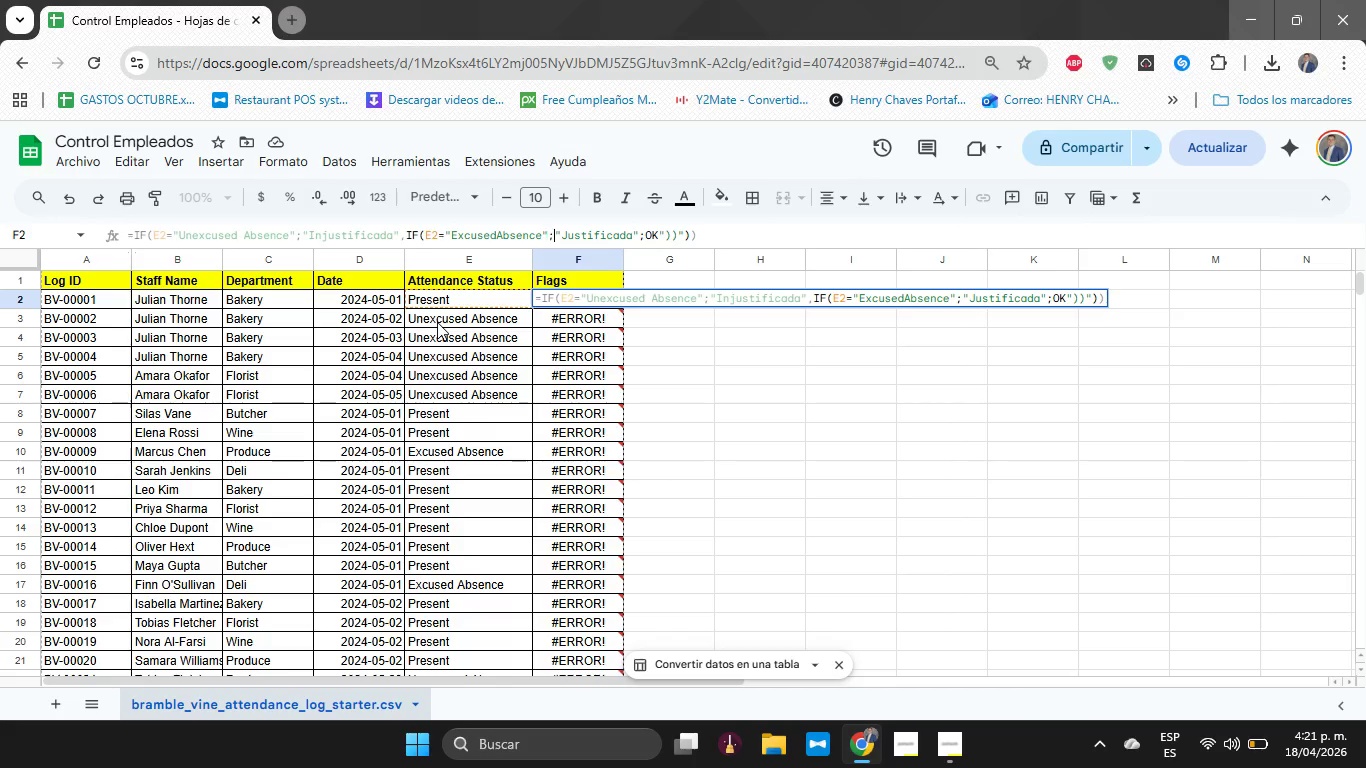 
key(ArrowRight)
 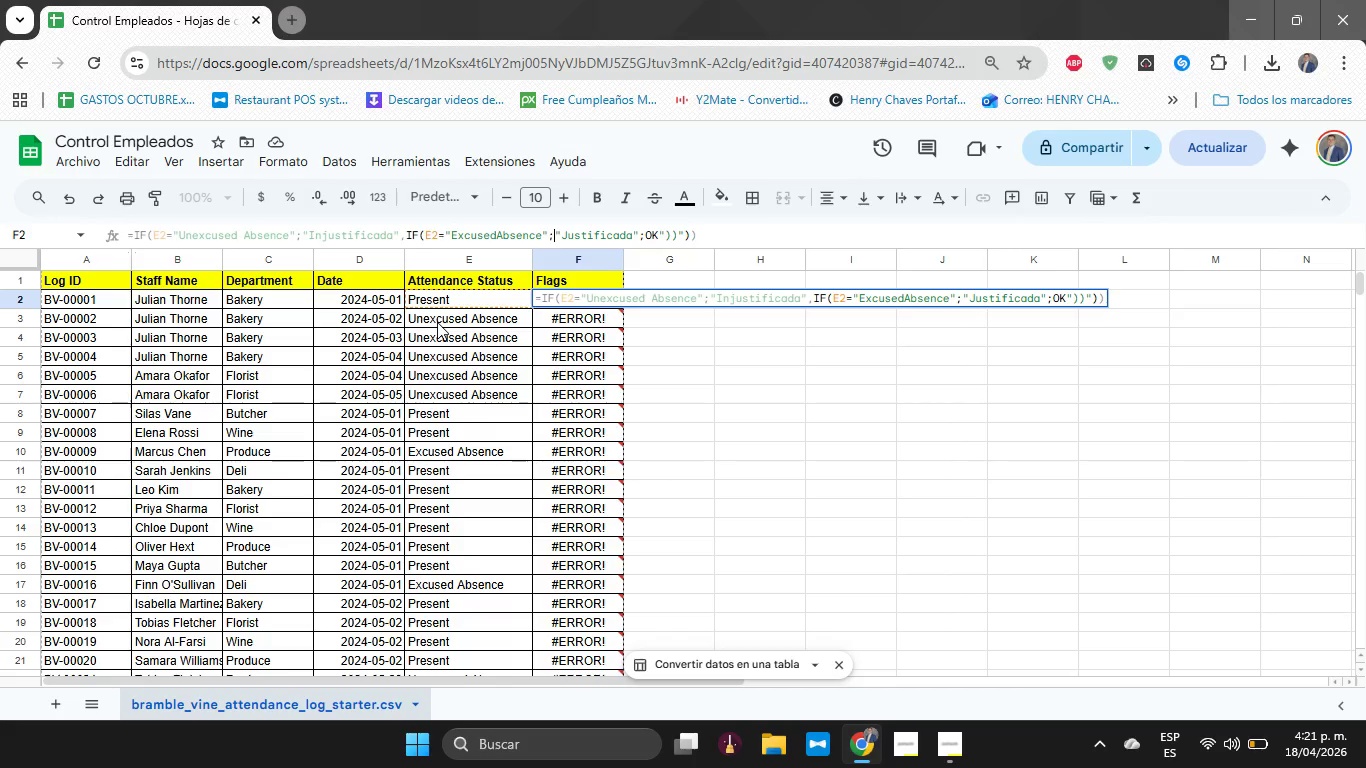 
key(Backspace)
 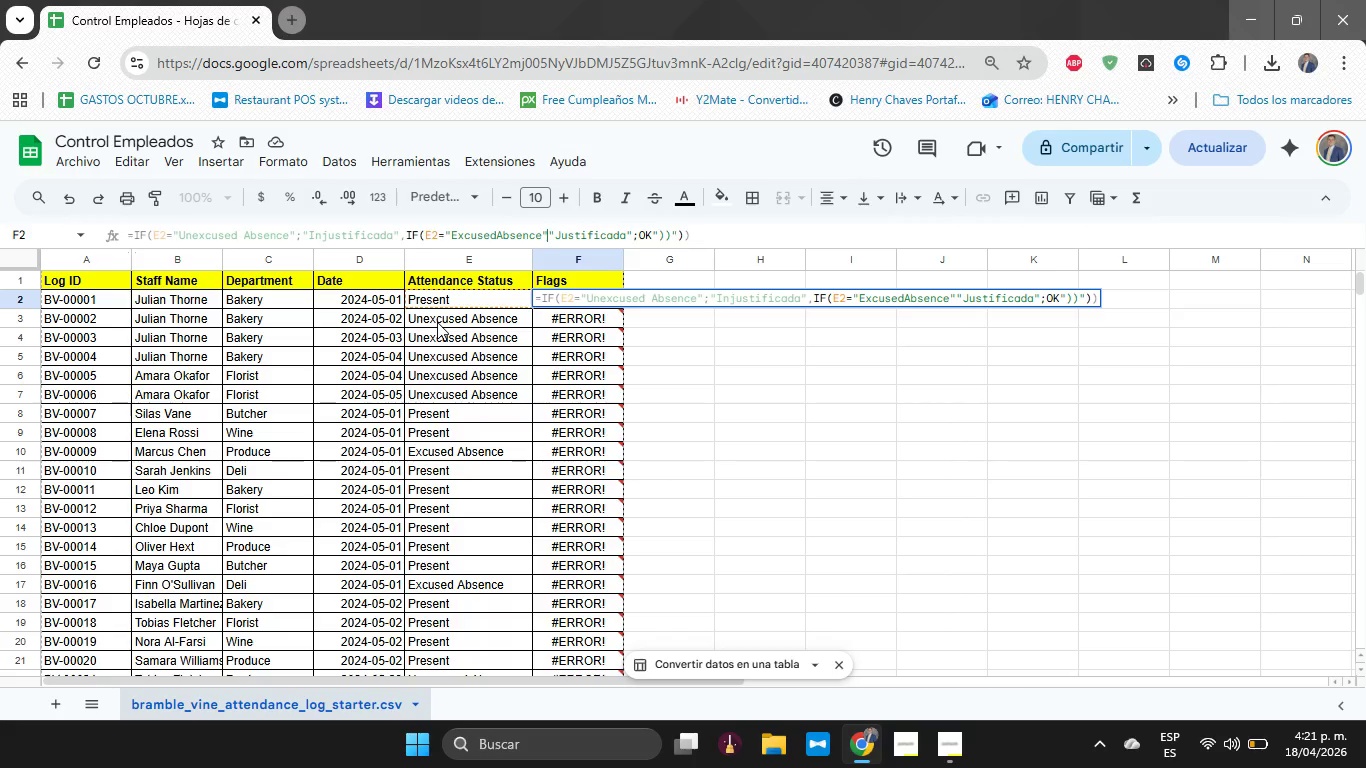 
key(Comma)
 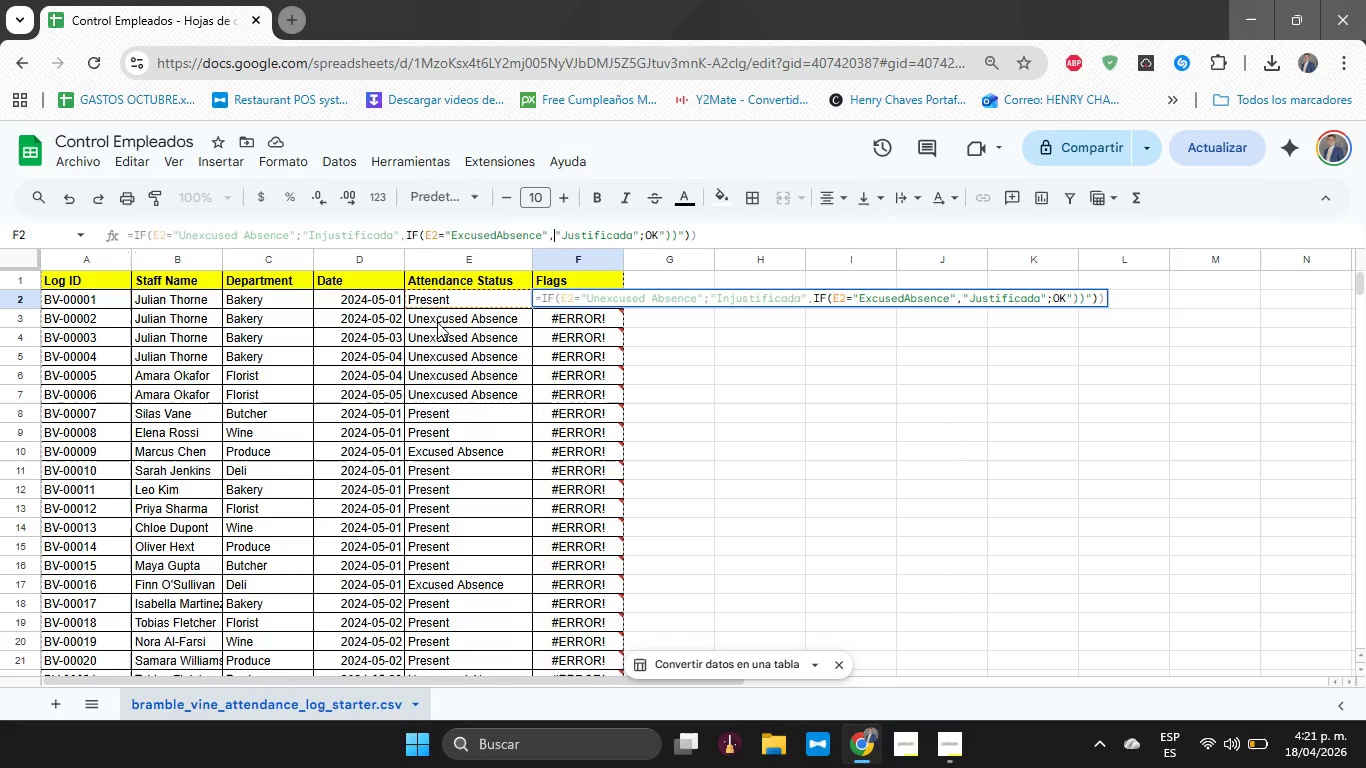 
hold_key(key=ArrowRight, duration=0.86)
 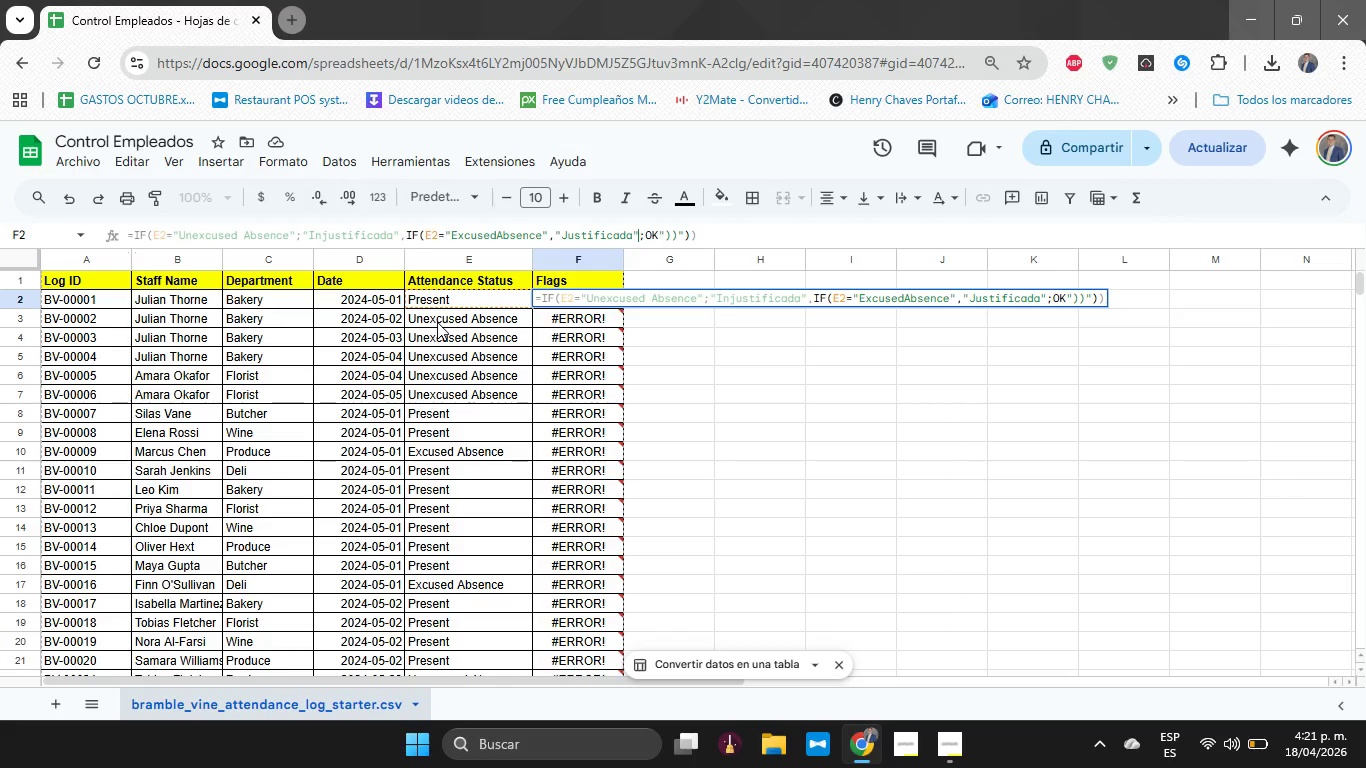 
key(ArrowRight)
 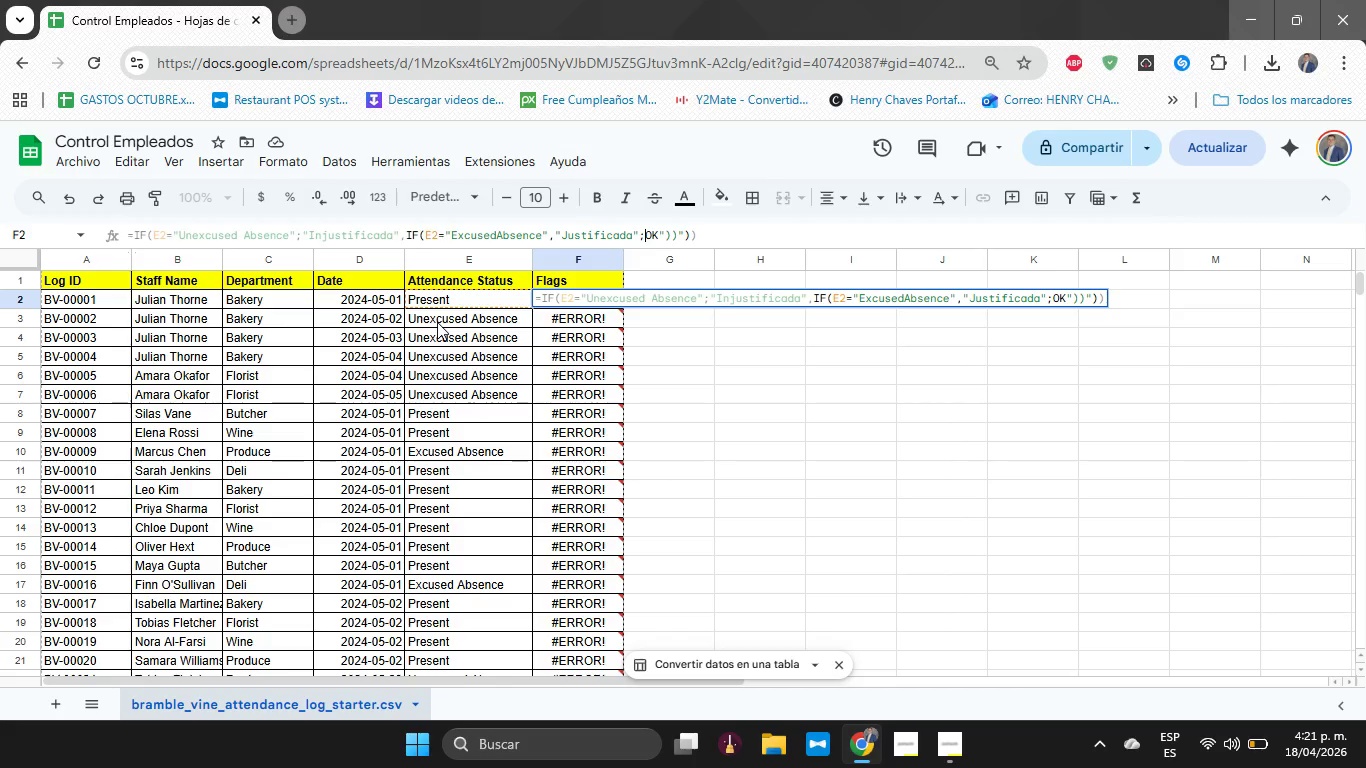 
key(Backspace)
 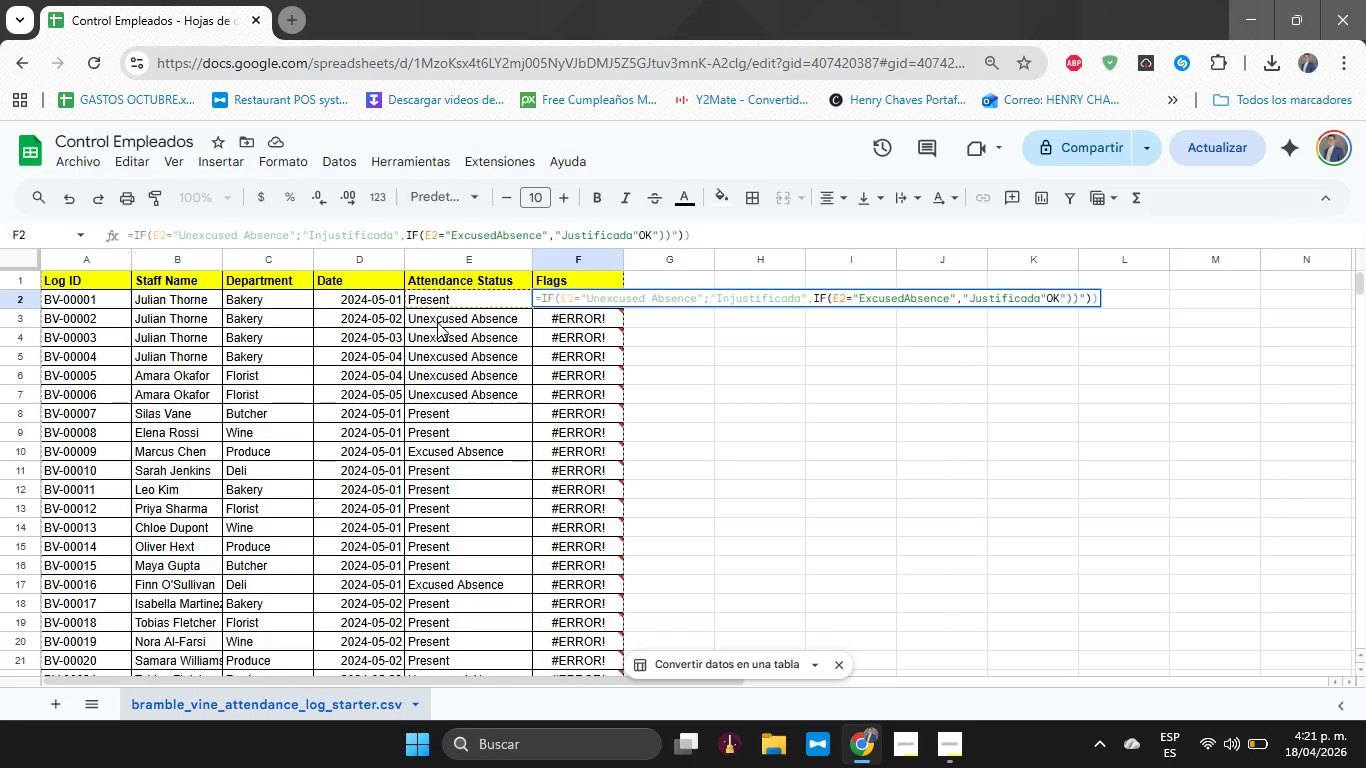 
key(Comma)
 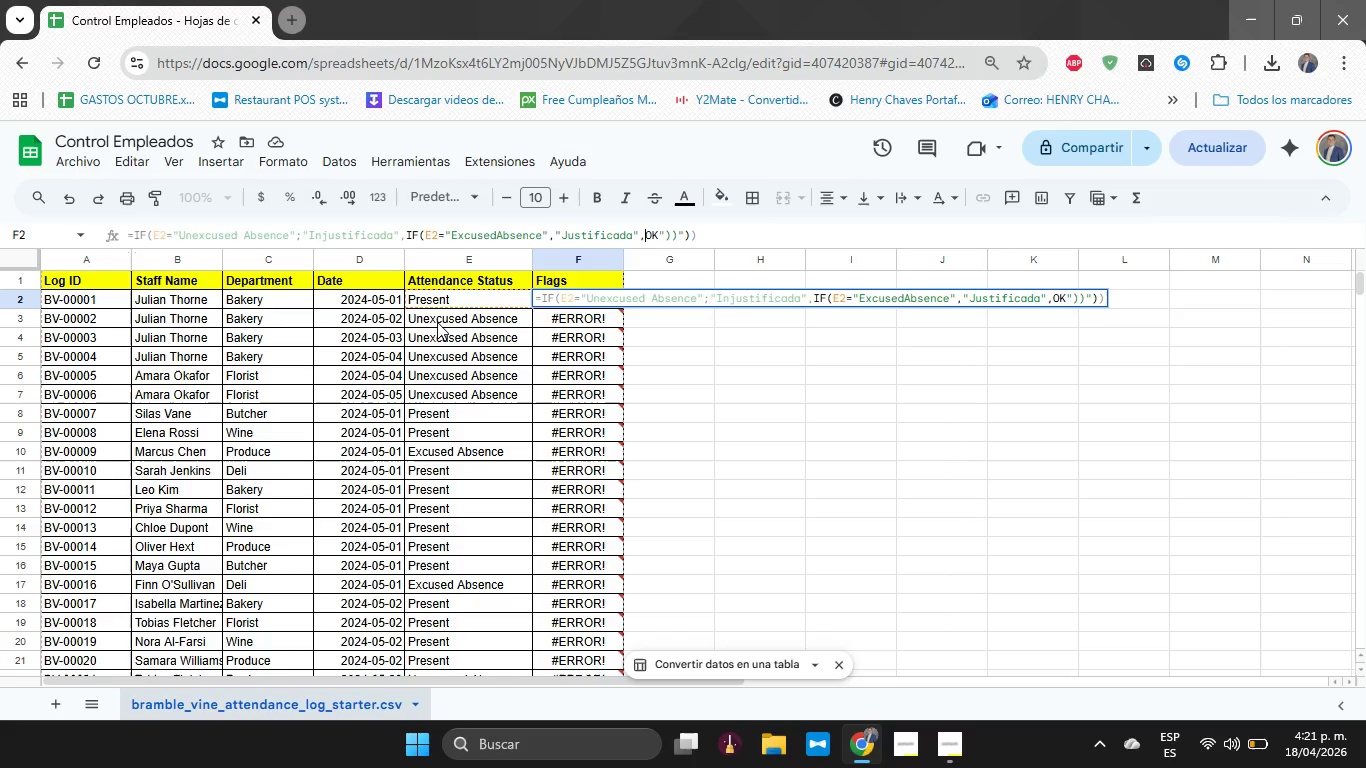 
hold_key(key=ArrowLeft, duration=1.51)
 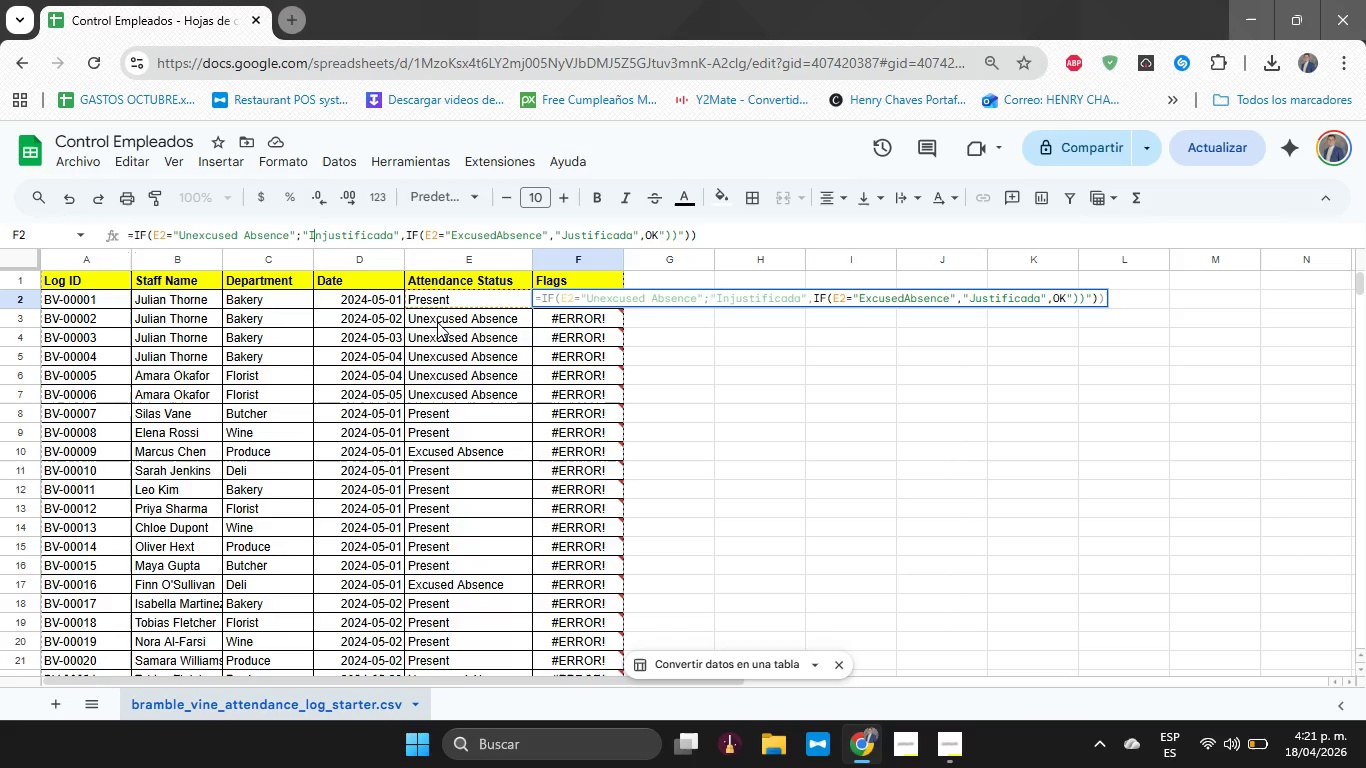 
hold_key(key=ArrowLeft, duration=0.55)
 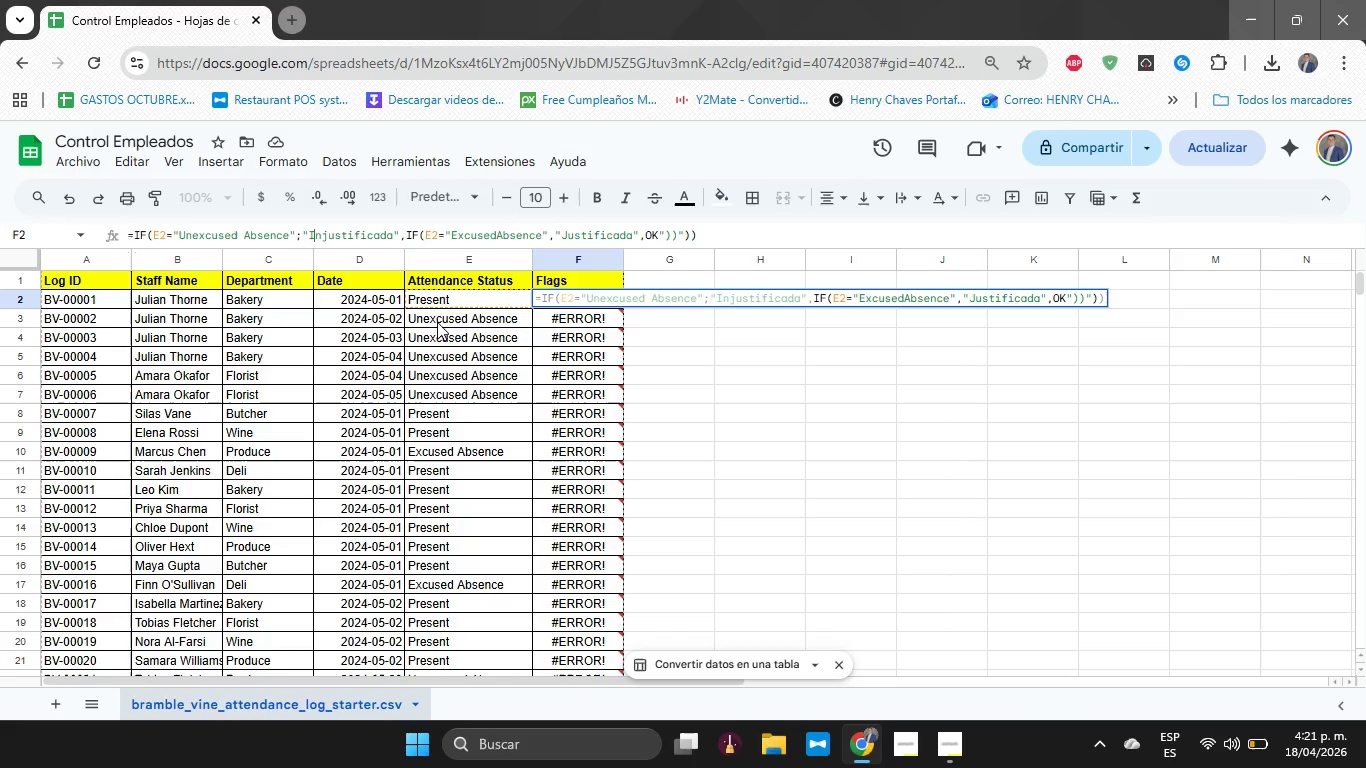 
key(ArrowLeft)
 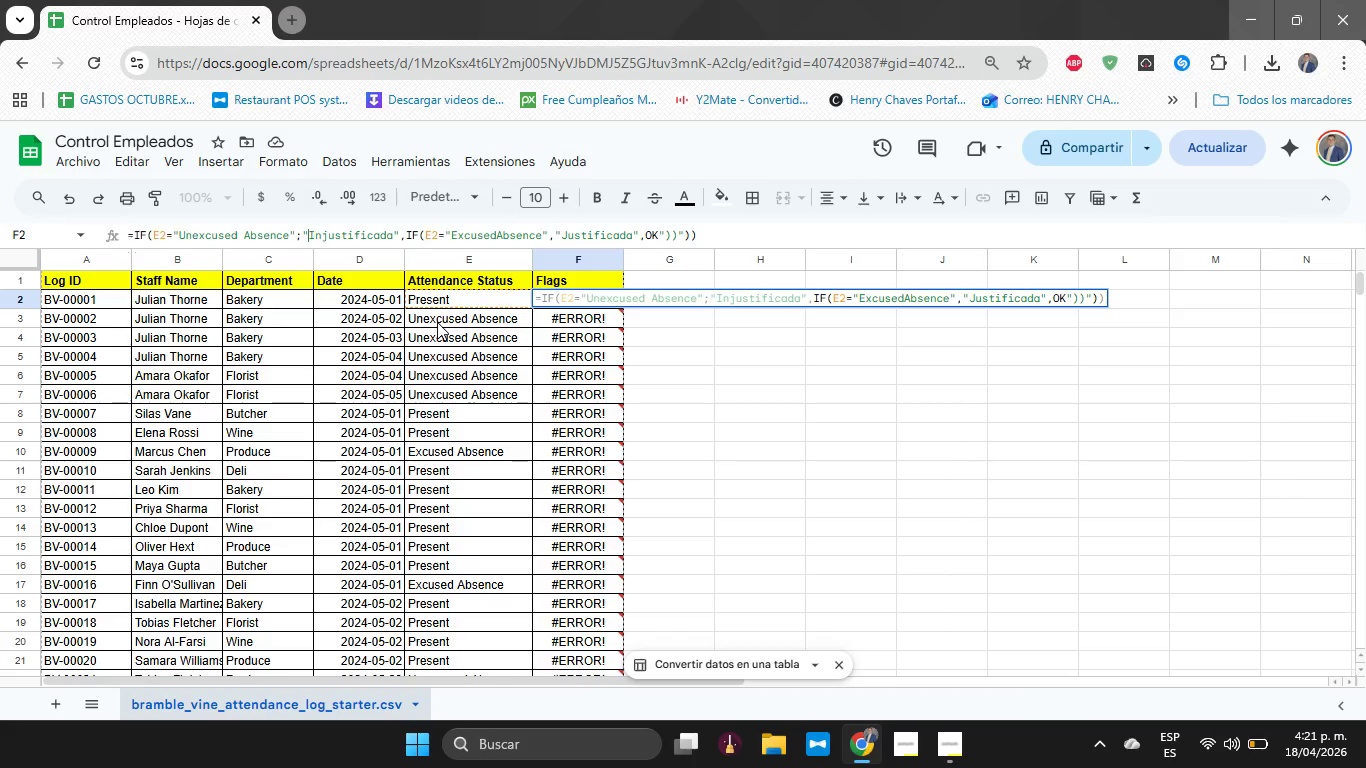 
key(ArrowLeft)
 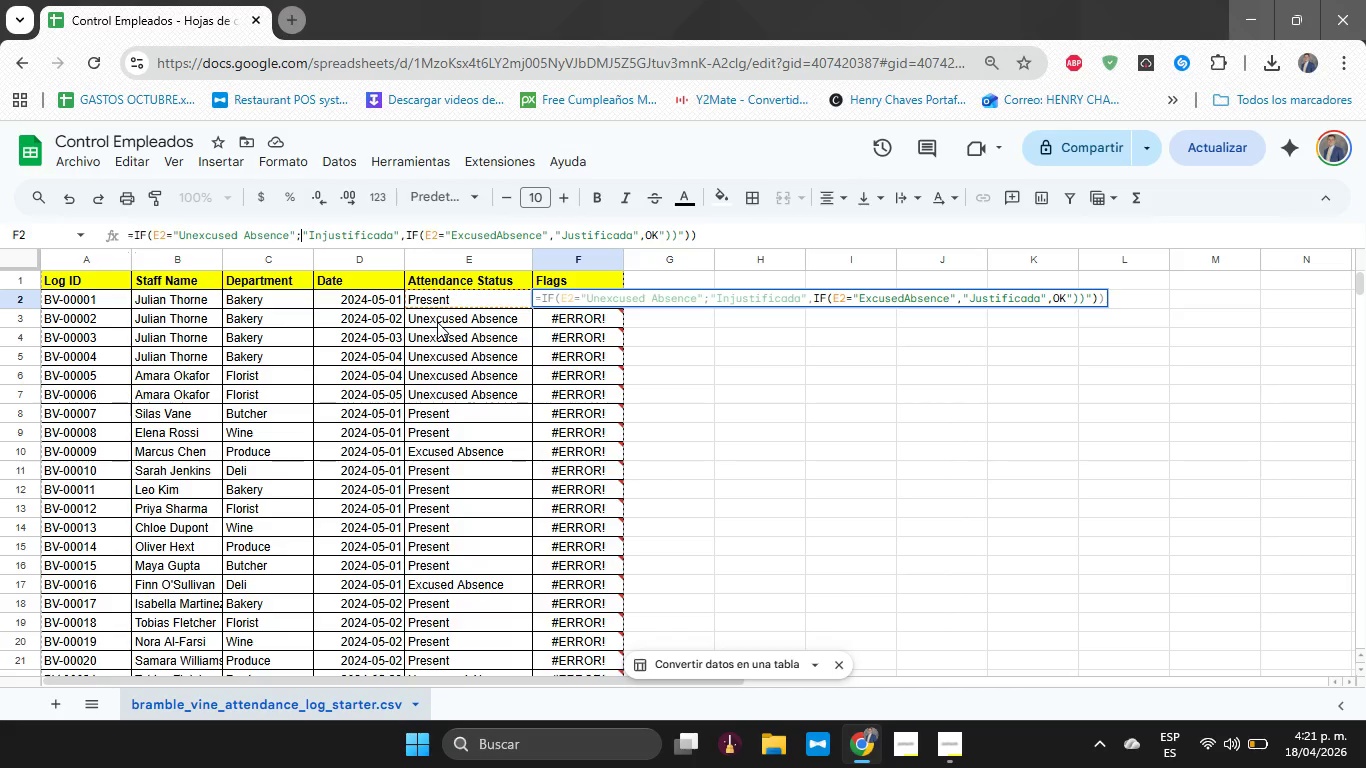 
key(Backspace)
 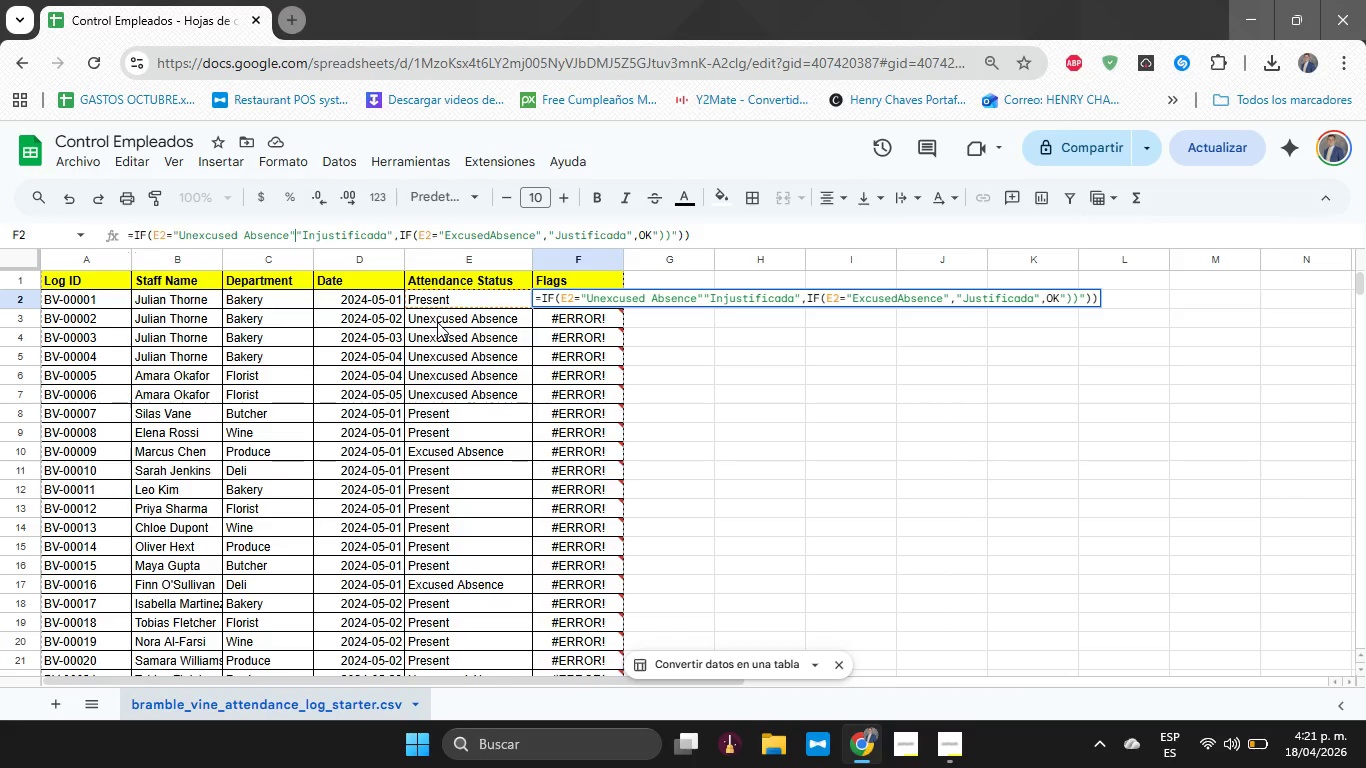 
key(Comma)
 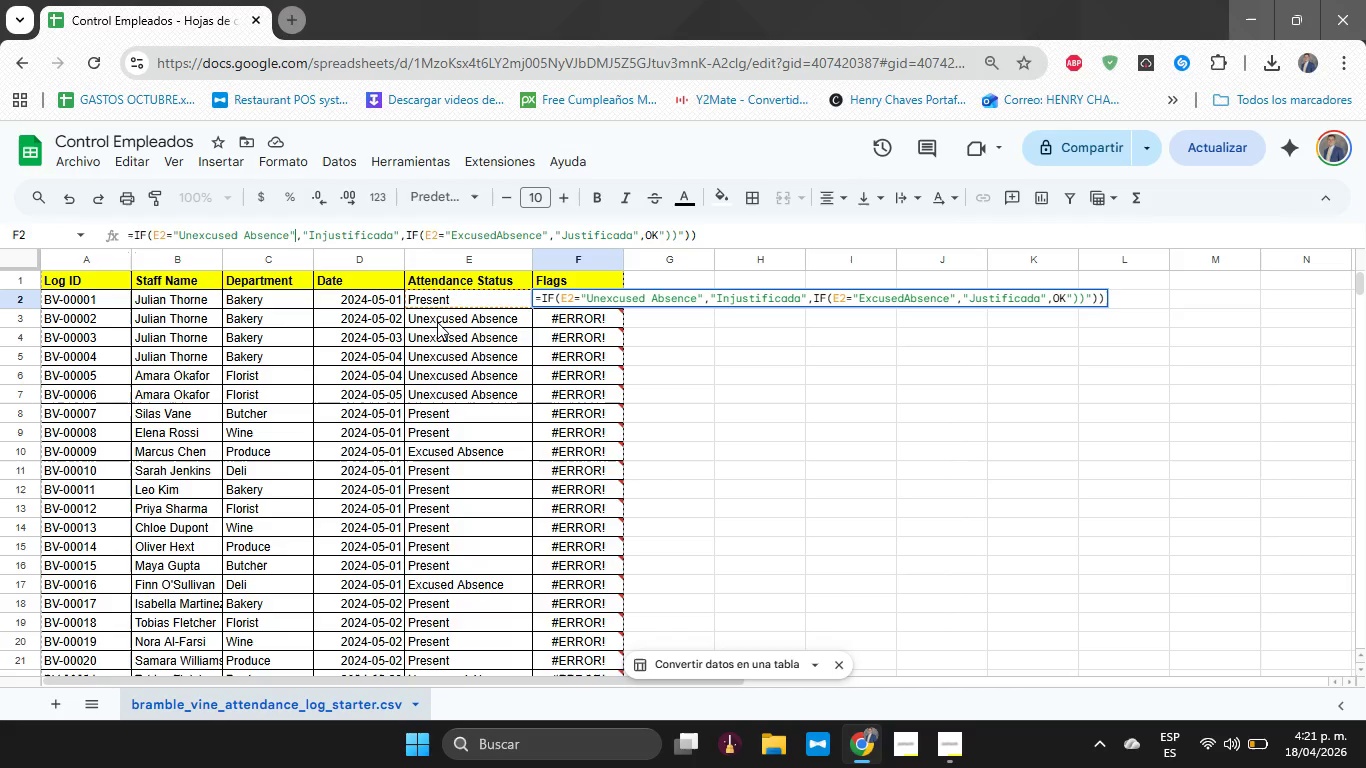 
hold_key(key=ArrowLeft, duration=0.56)
 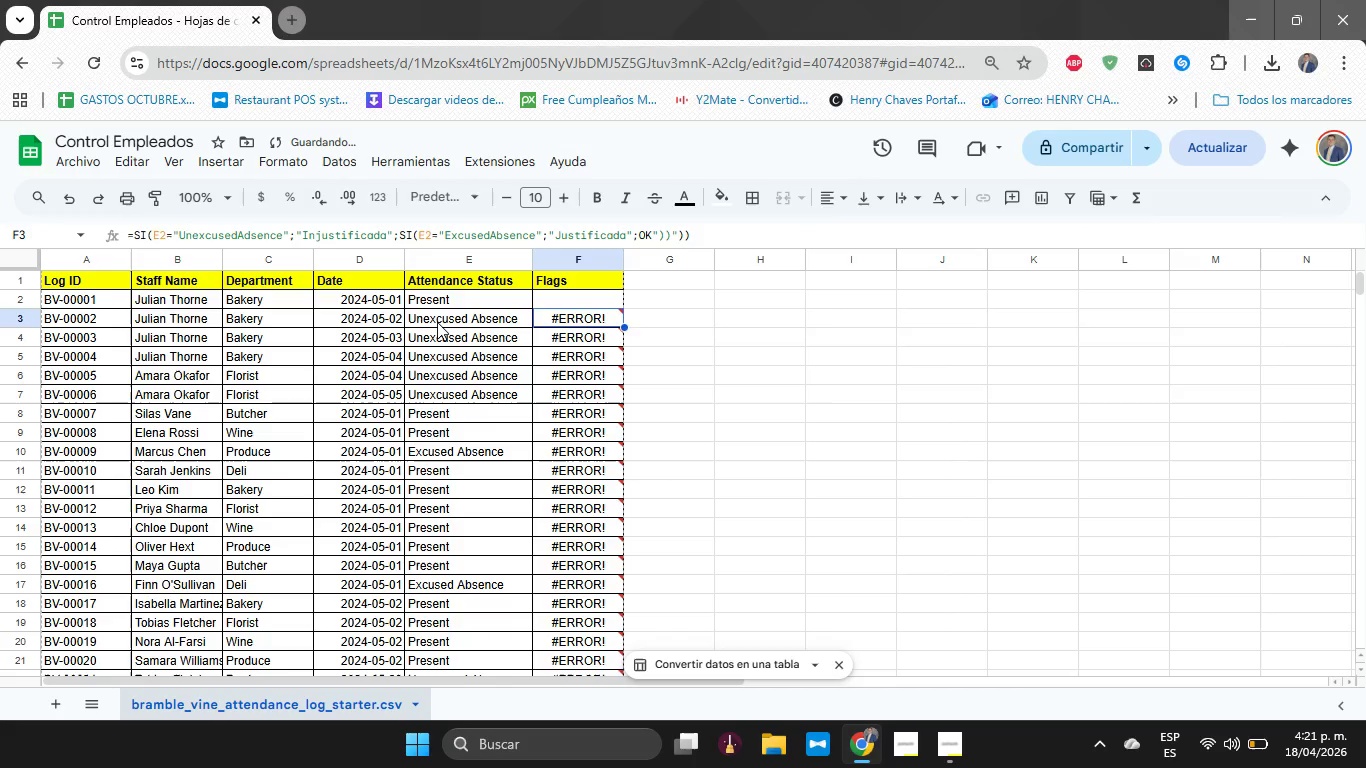 
key(Enter)
 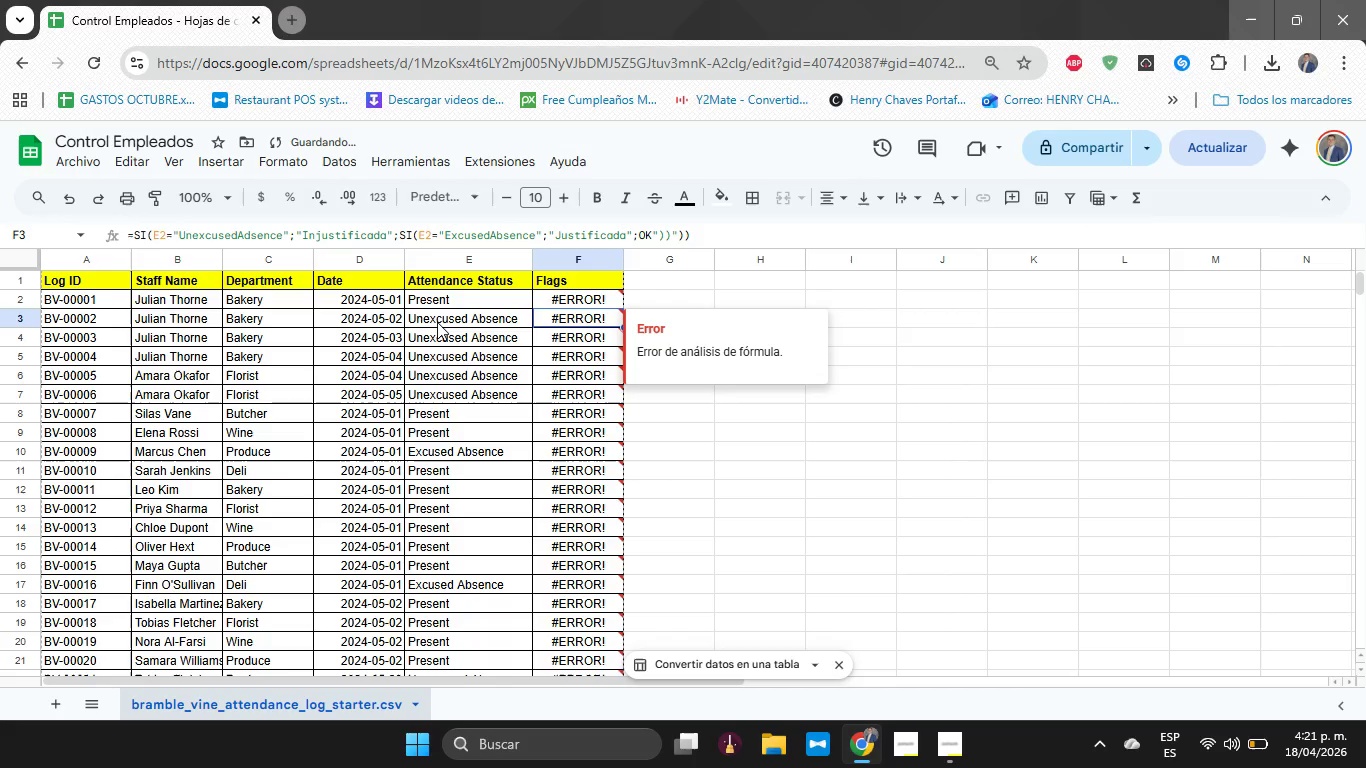 
key(ArrowUp)
 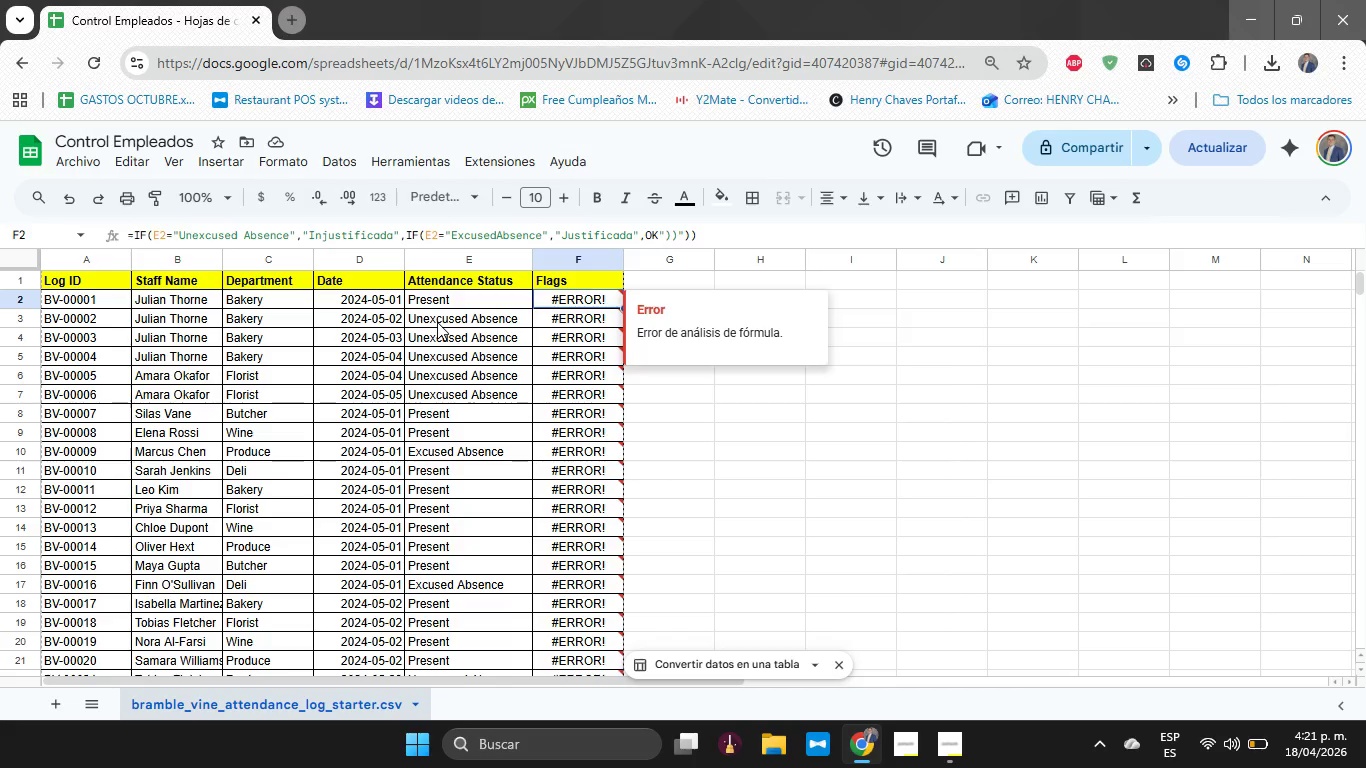 
wait(6.83)
 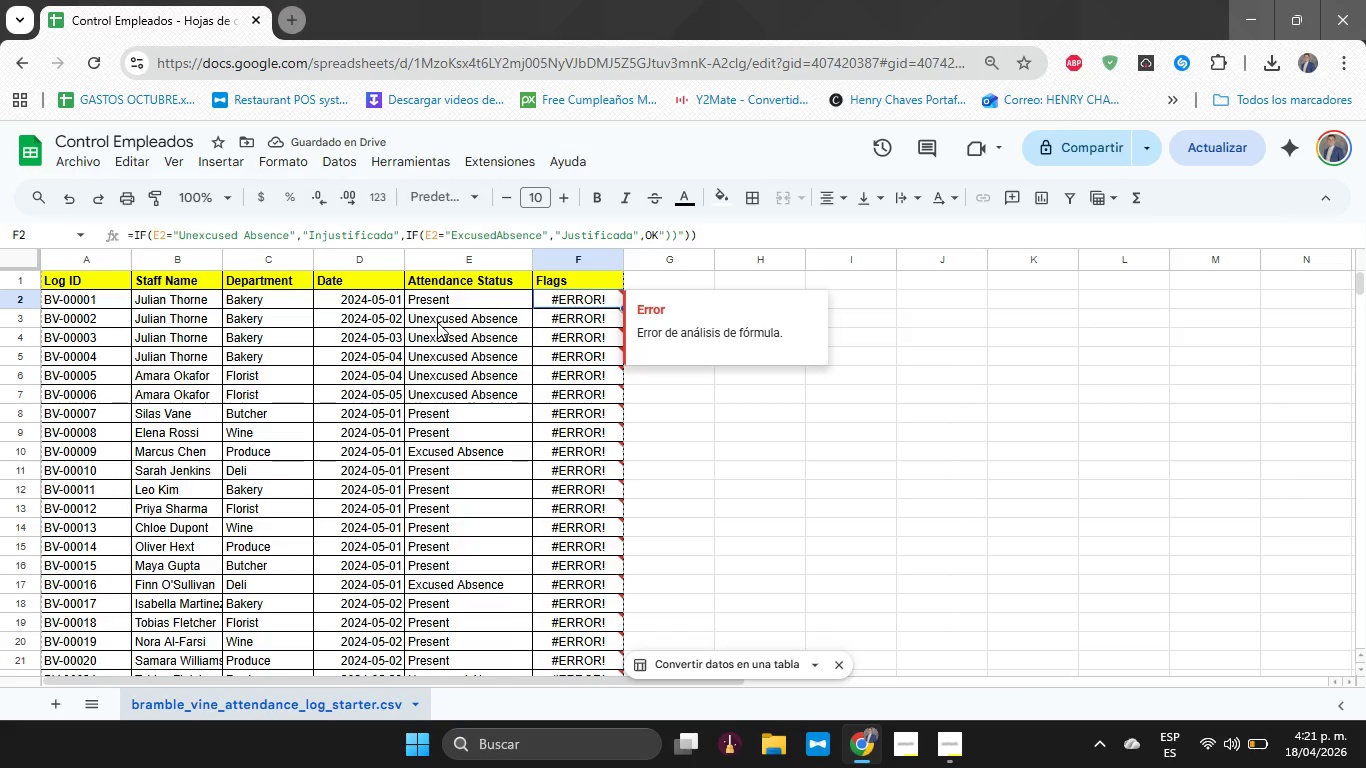 
left_click([134, 226])
 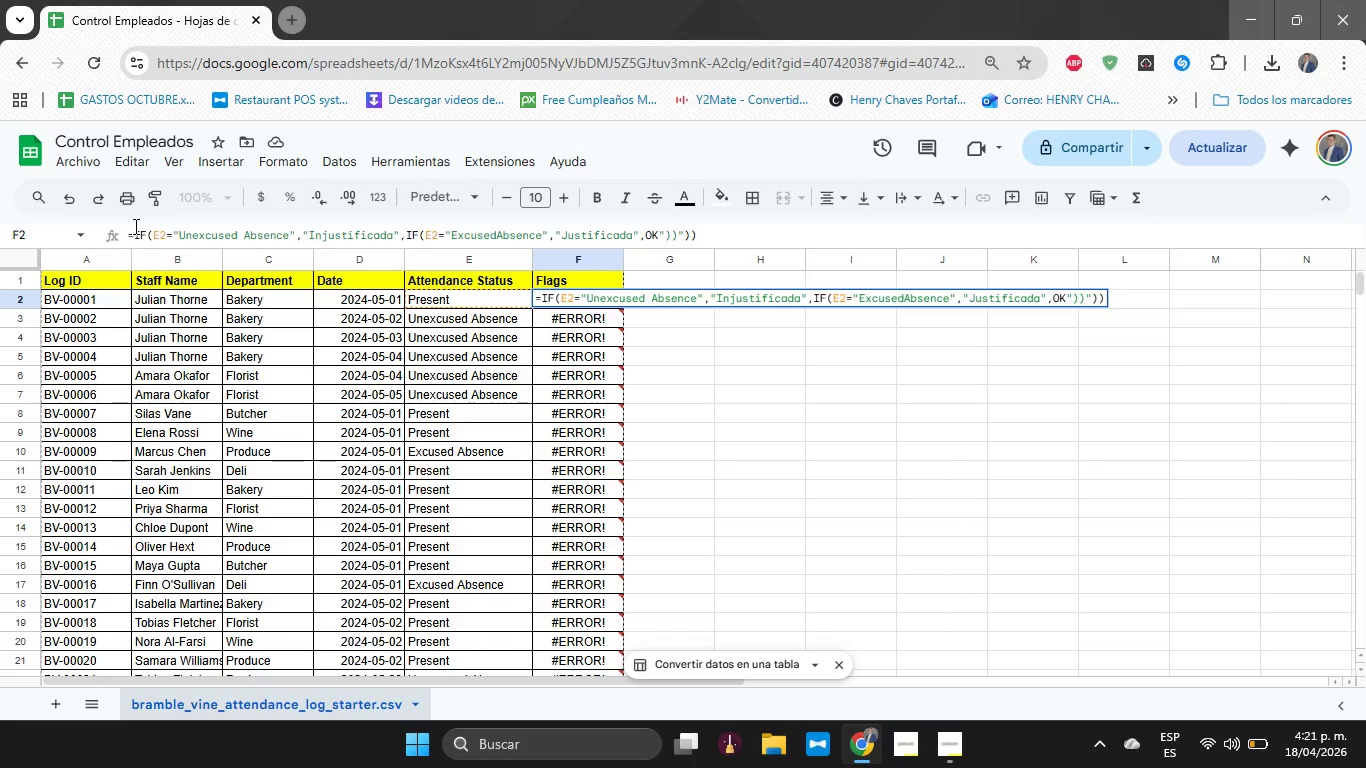 
type(SI)
 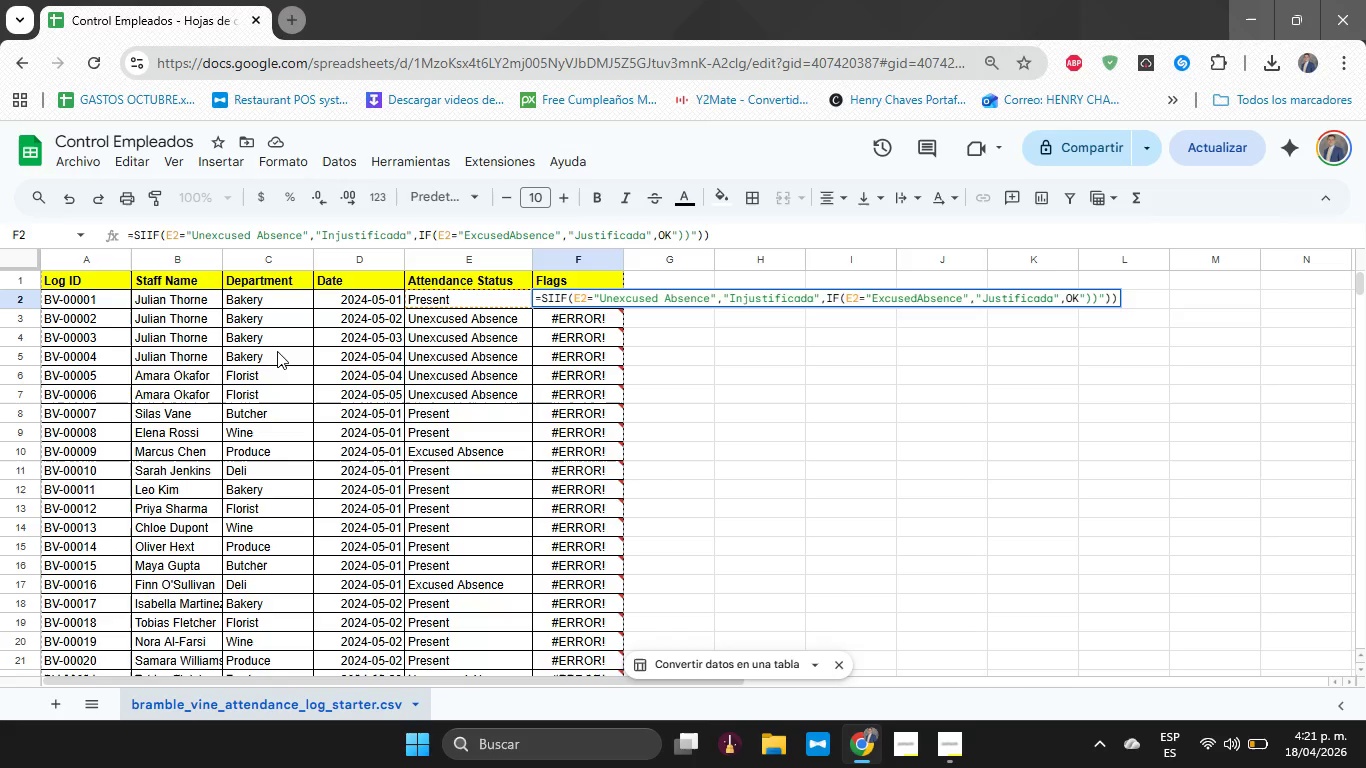 
key(Shift+8)
 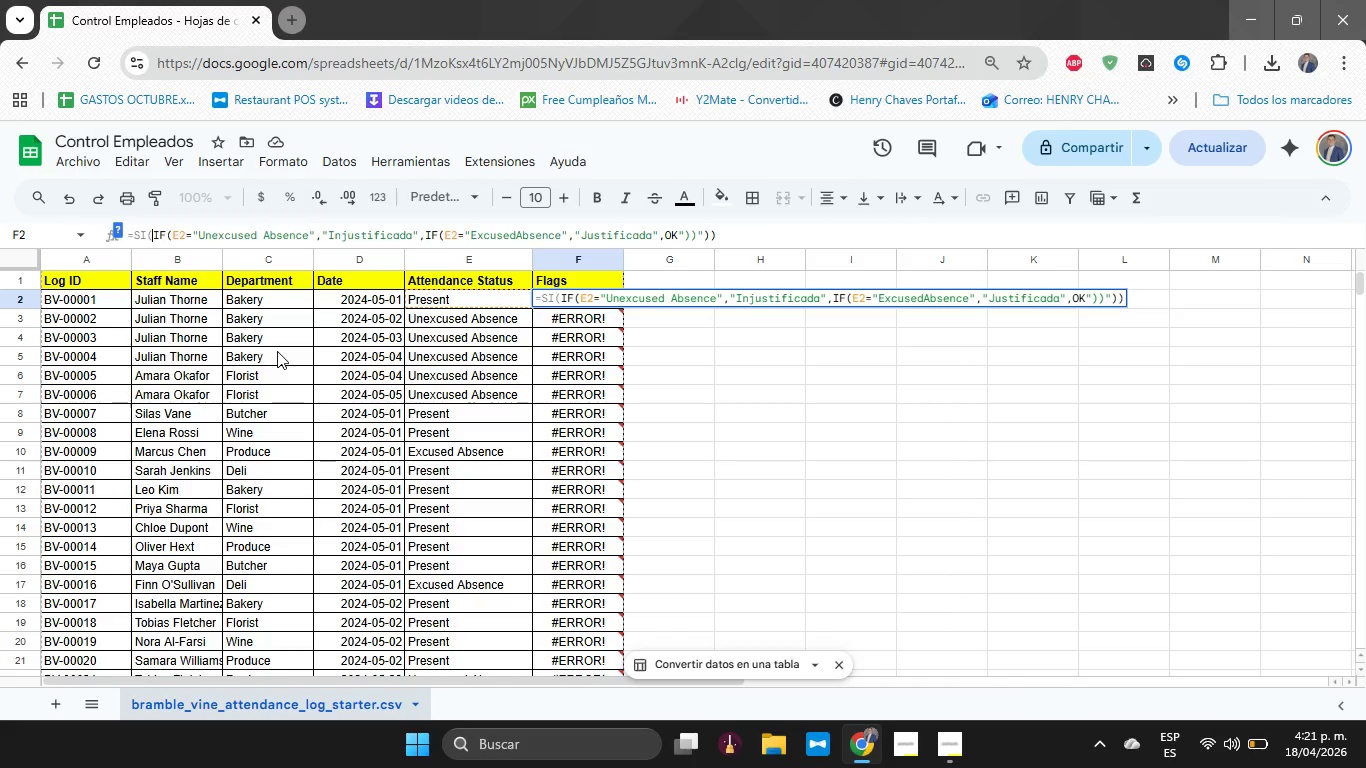 
key(ArrowRight)
 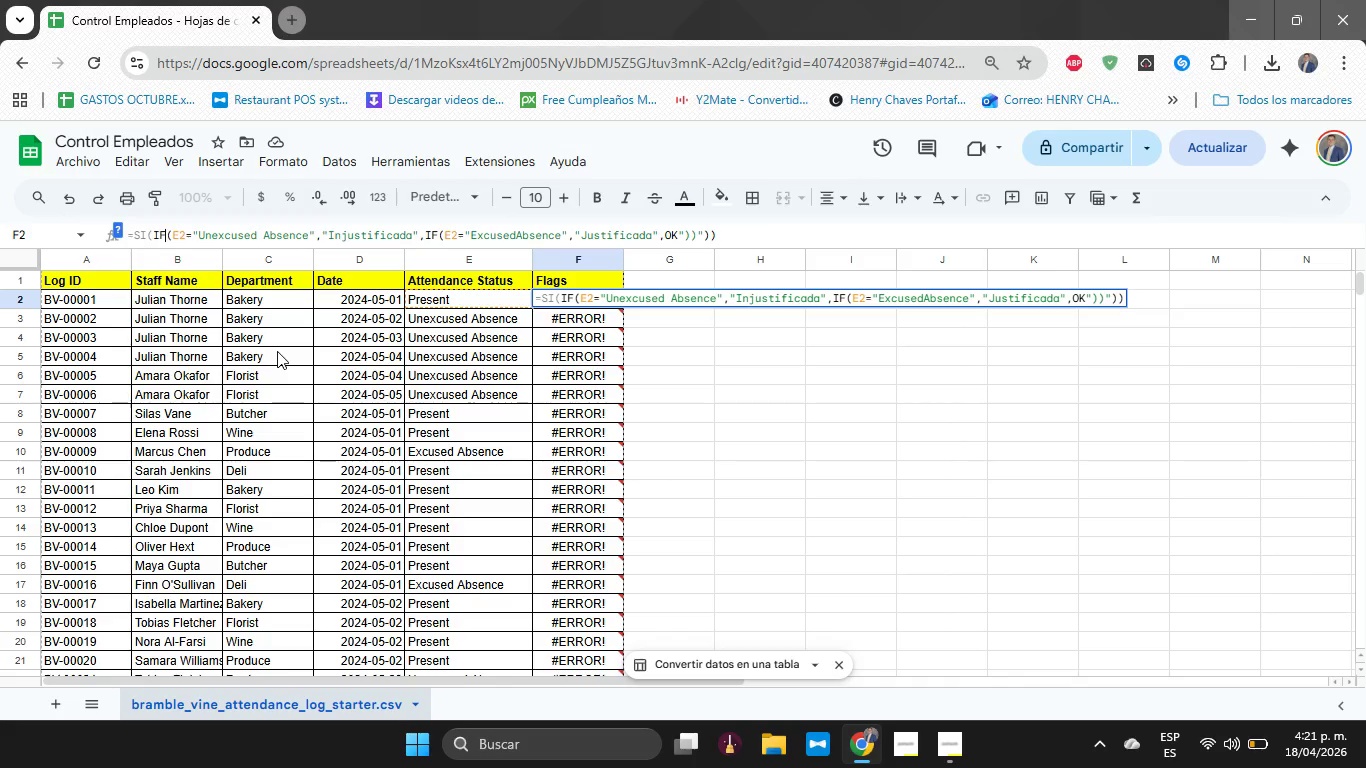 
key(ArrowRight)
 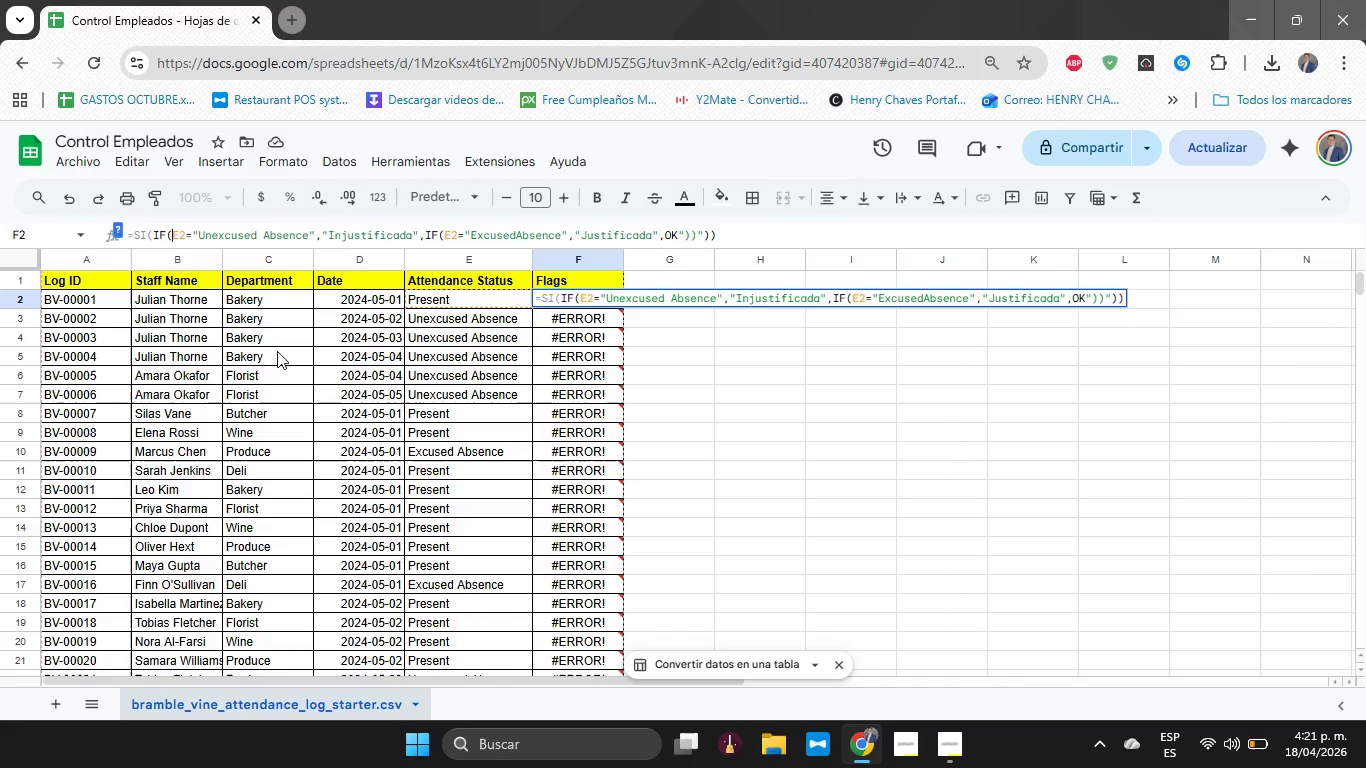 
key(ArrowRight)
 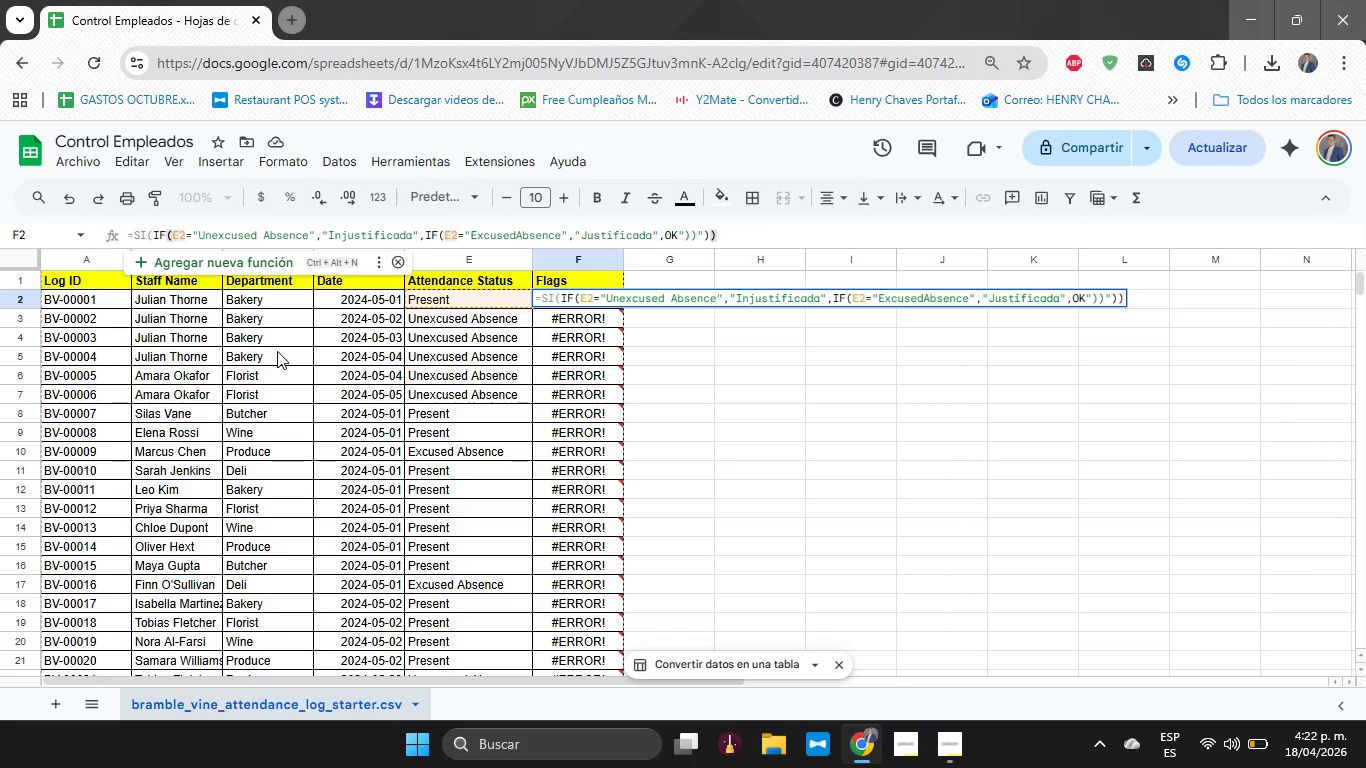 
wait(5.16)
 